 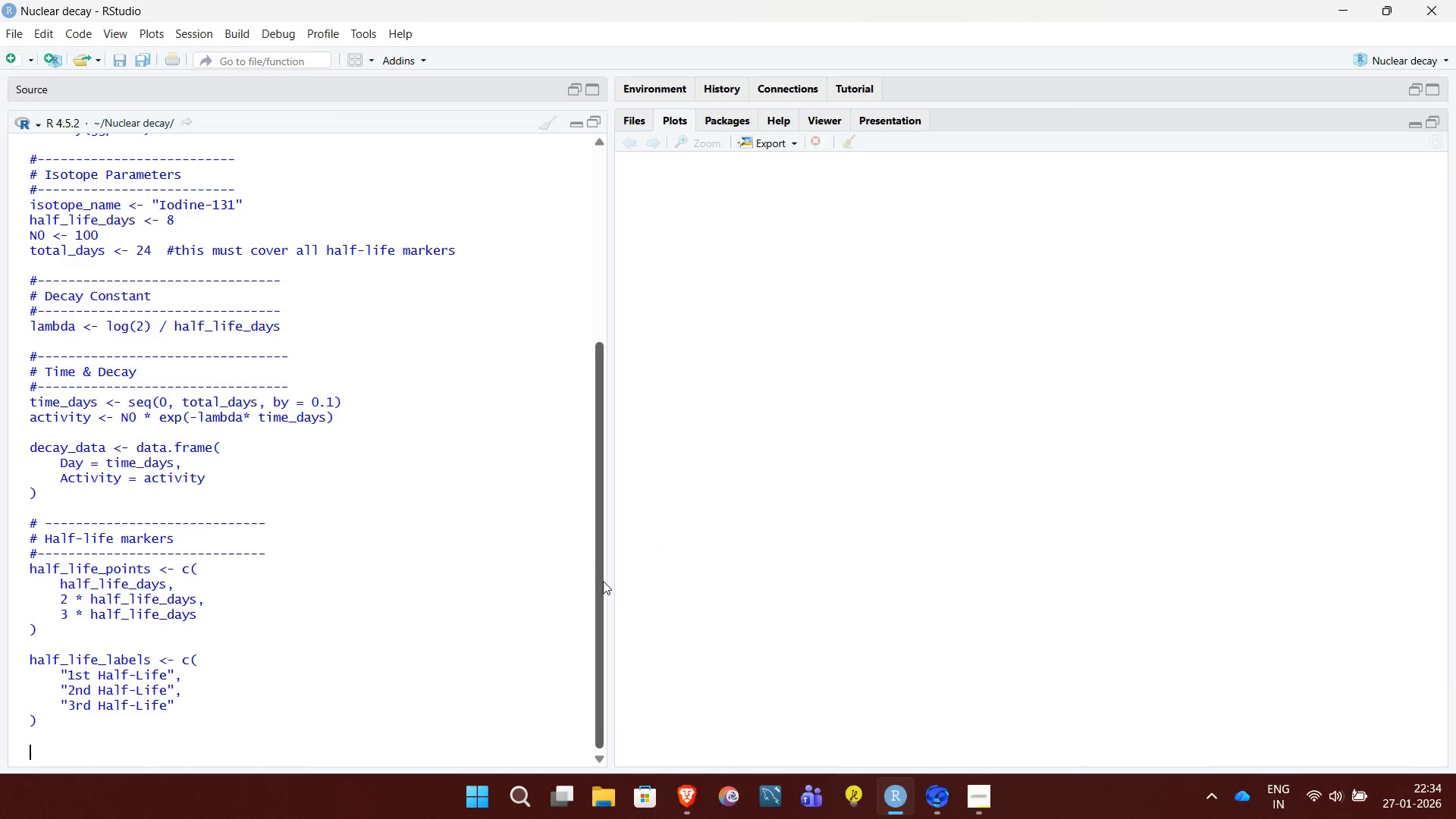 
key(Shift+3)
 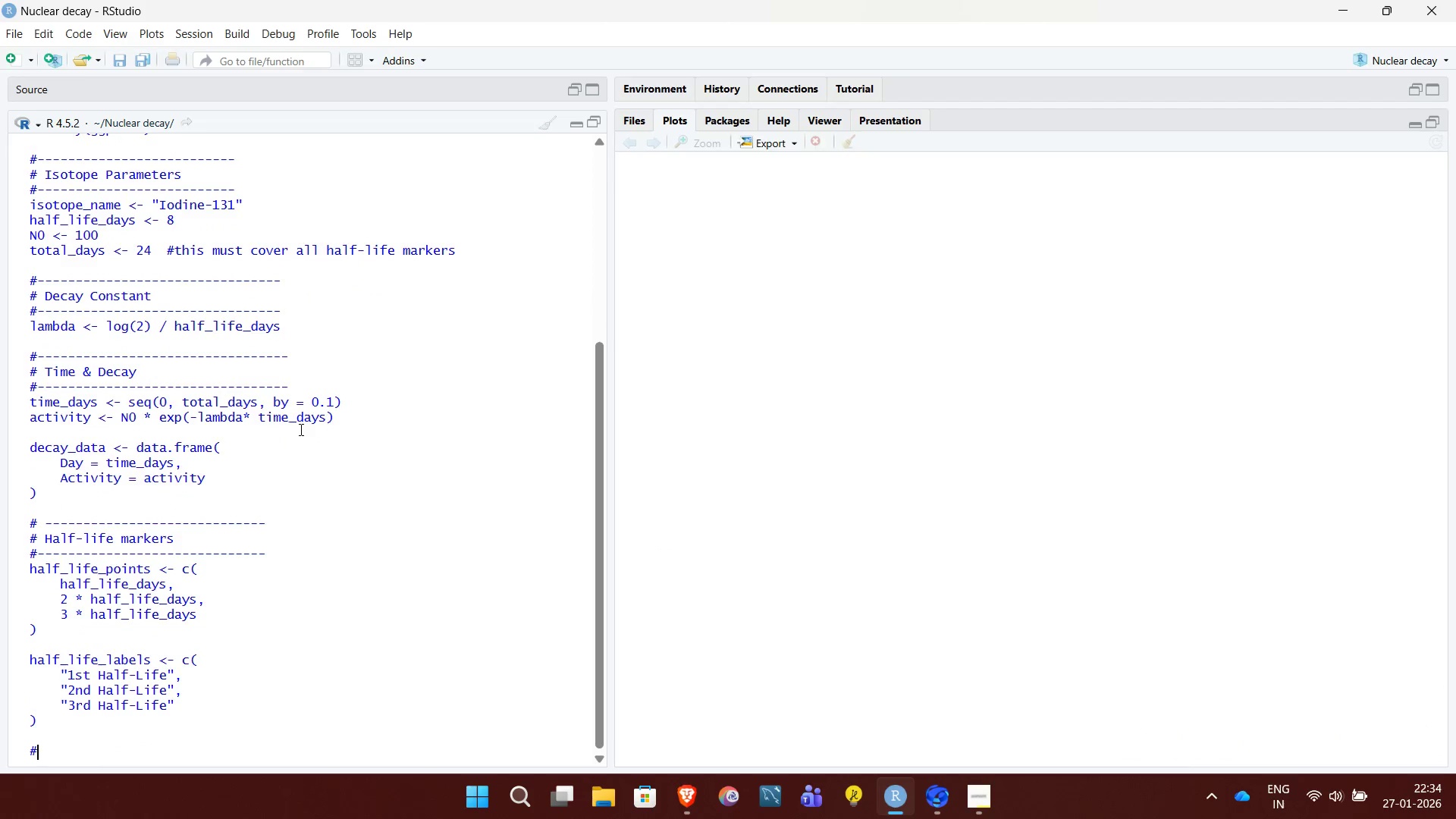 
hold_key(key=Minus, duration=1.28)
 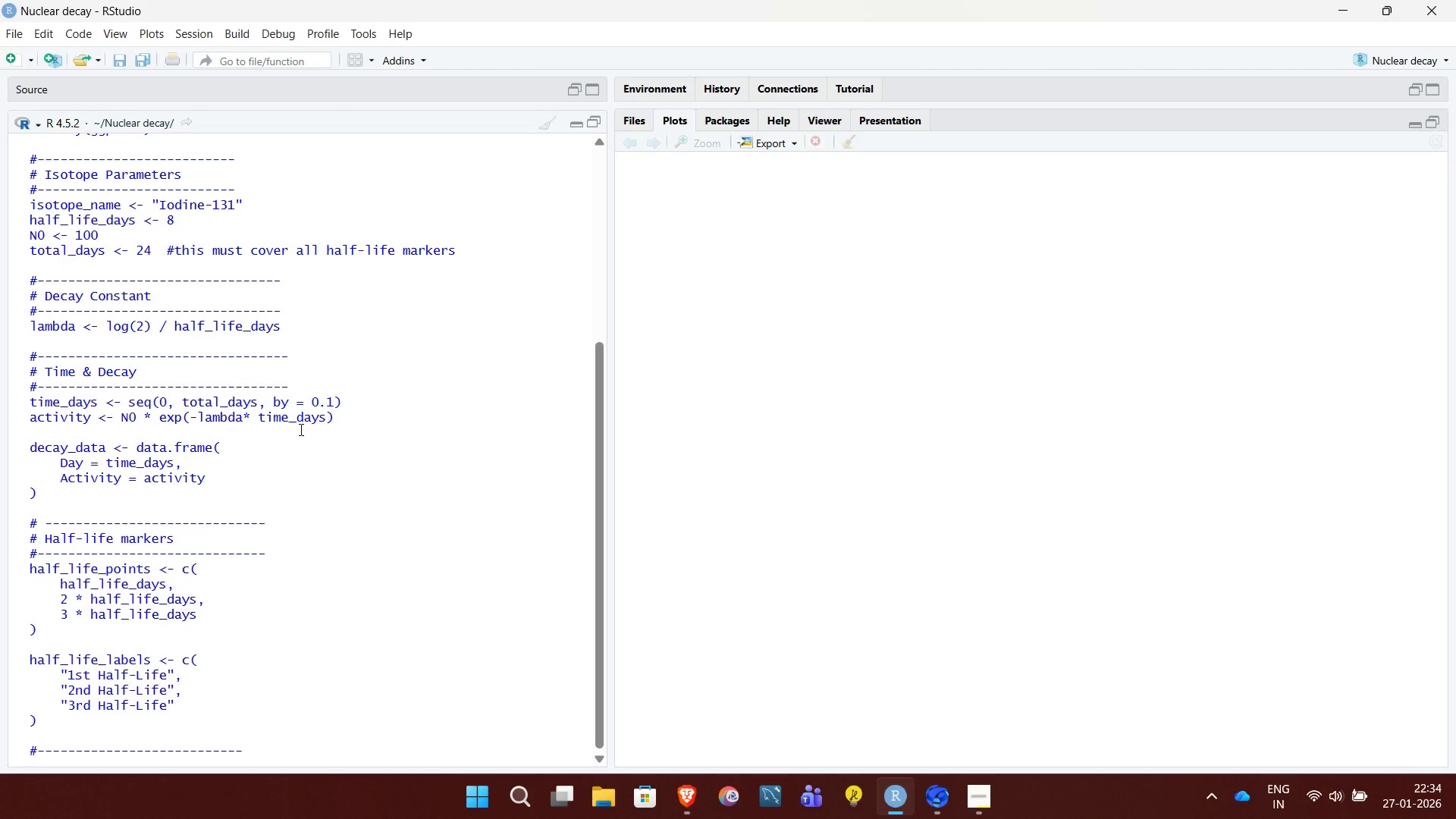 
key(Shift+Enter)
 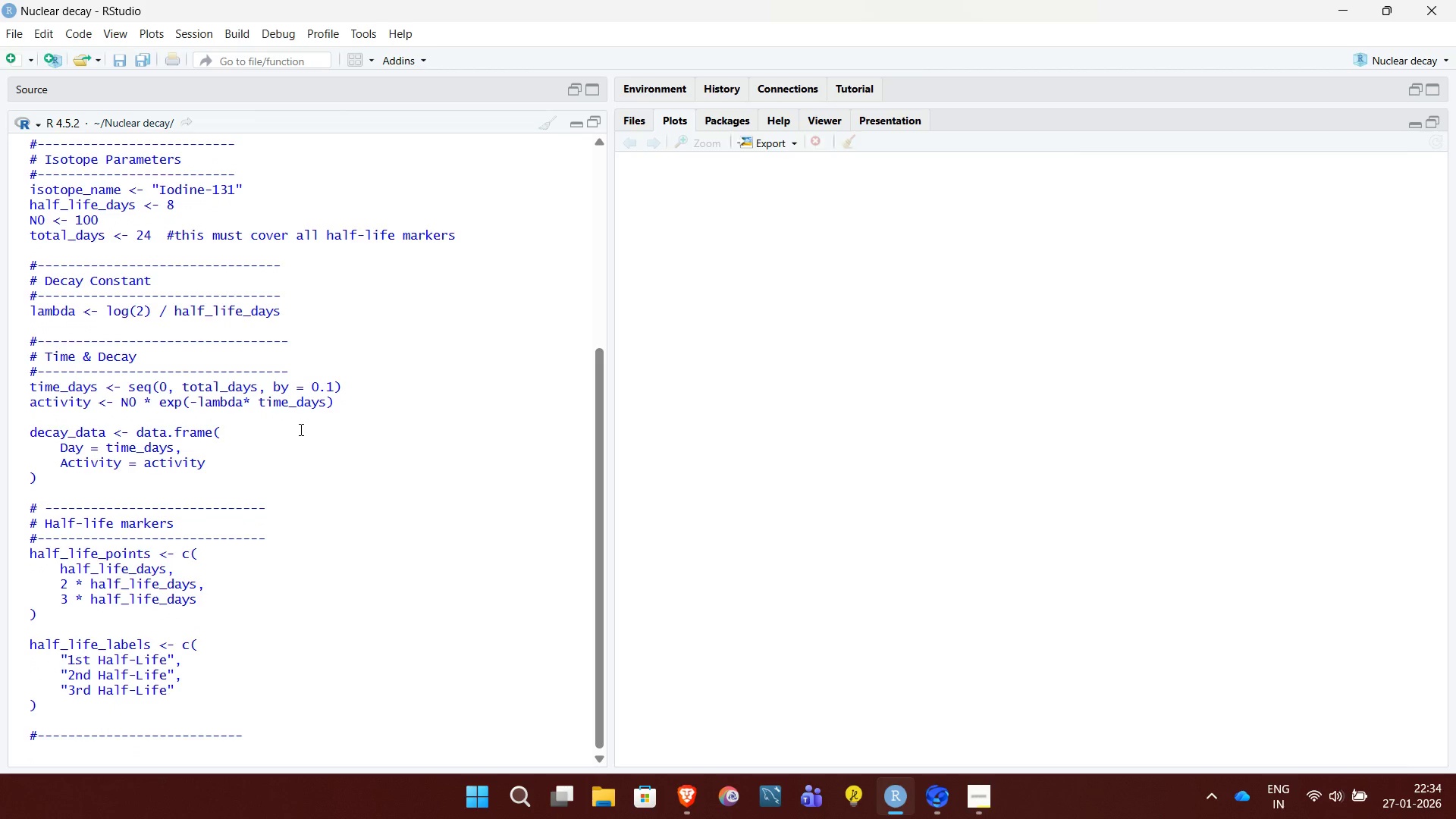 
type(# plot)
 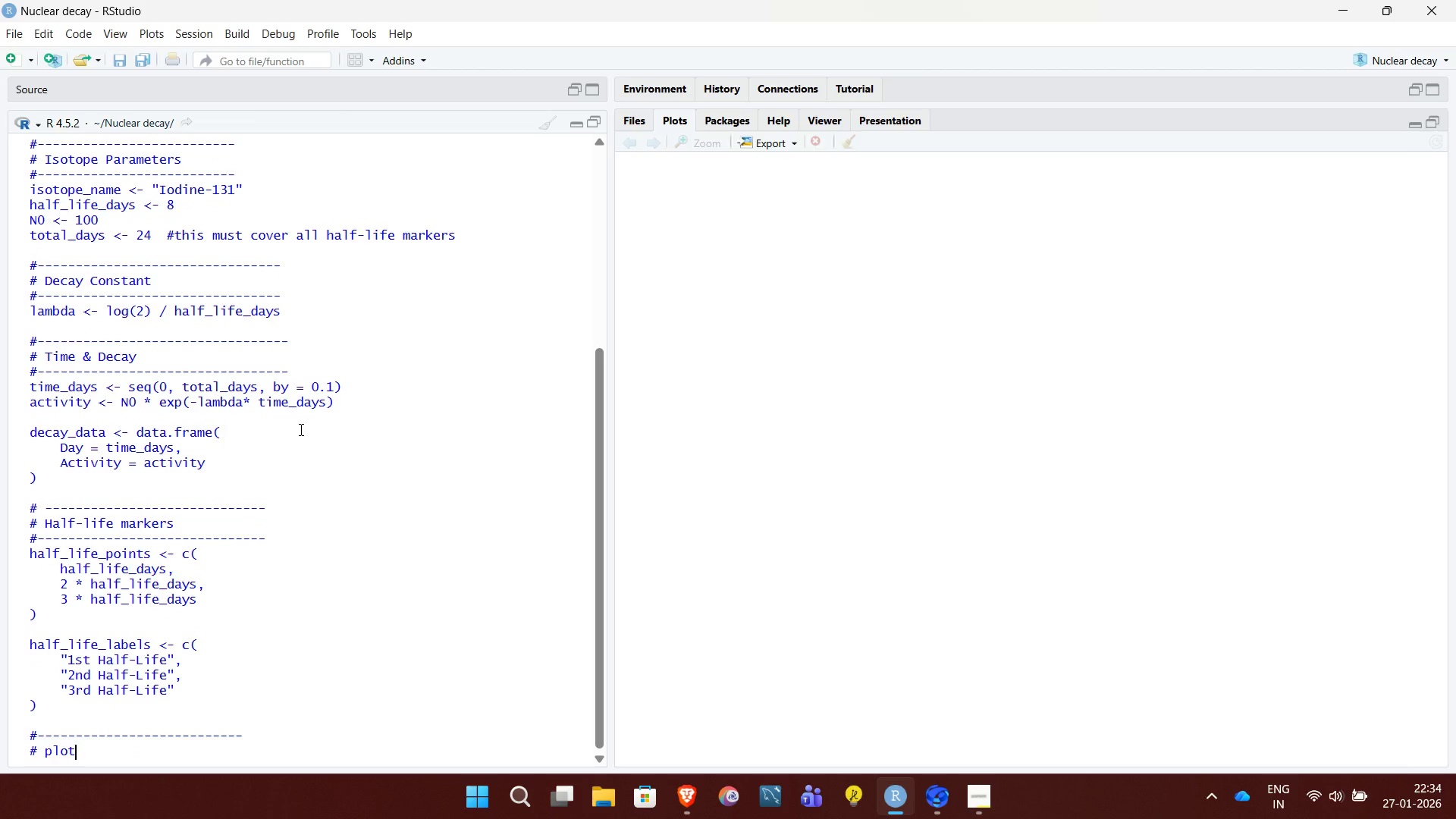 
key(Shift+Enter)
 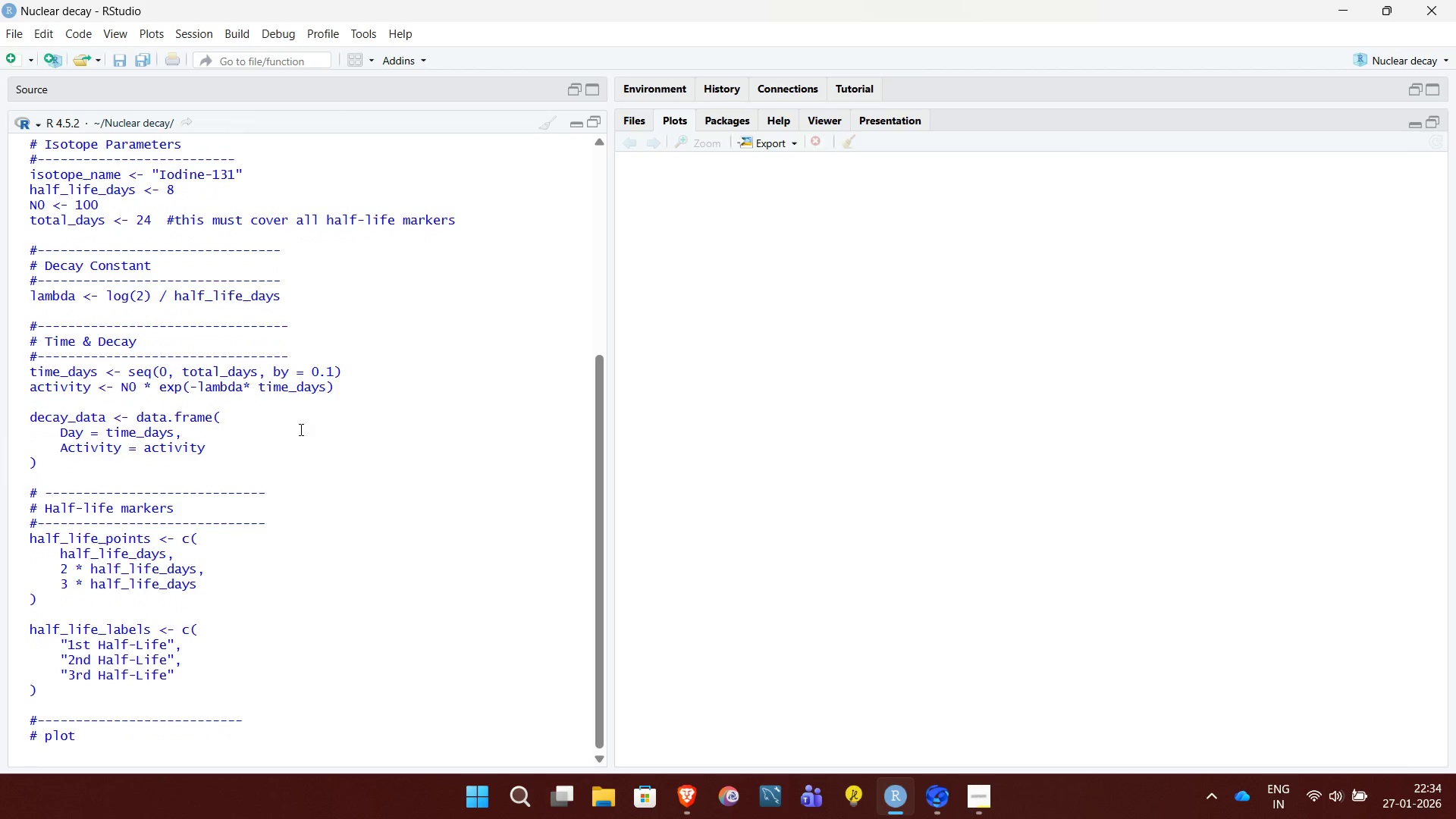 
key(Shift+3)
 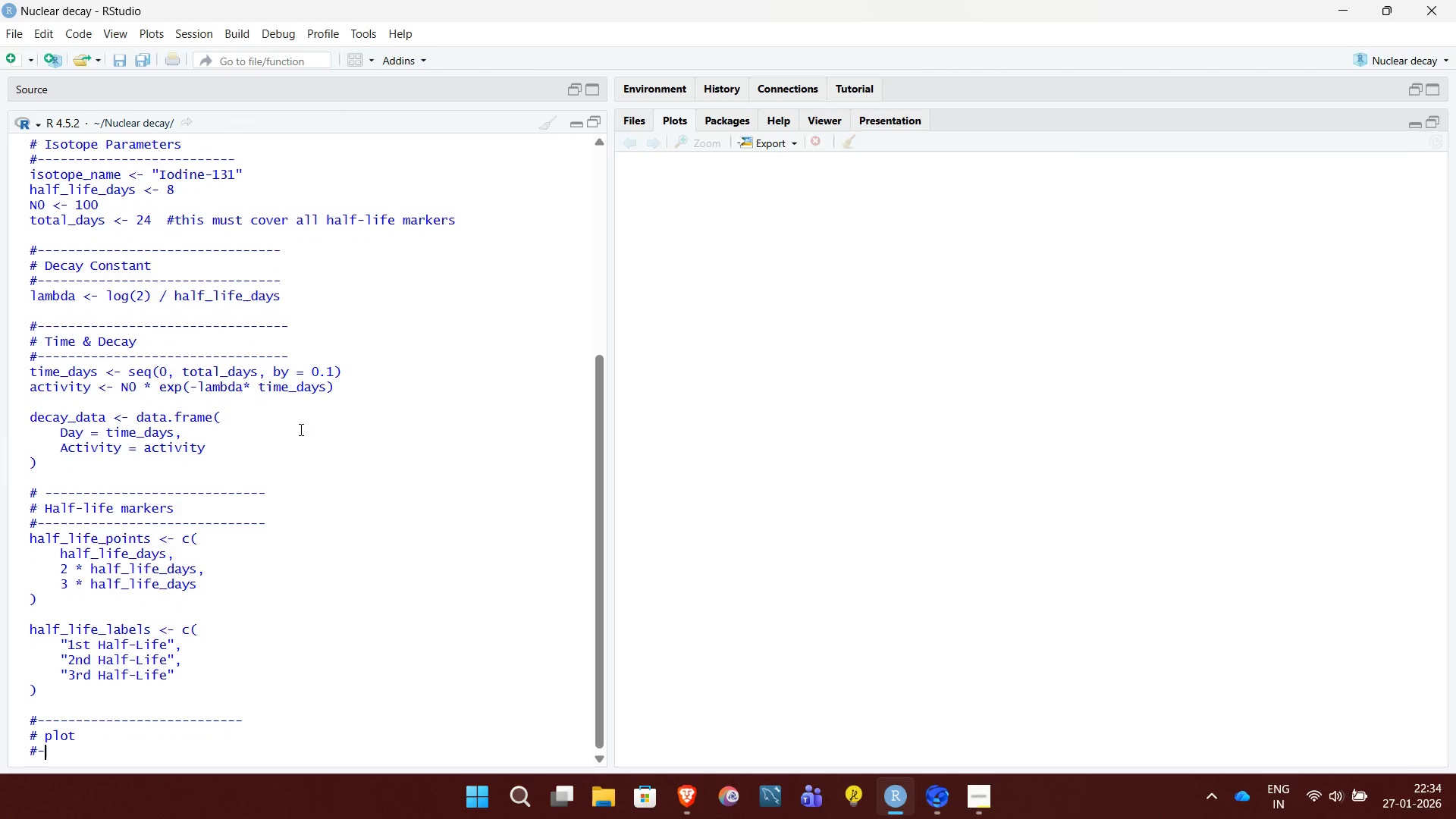 
hold_key(key=Minus, duration=1.2)
 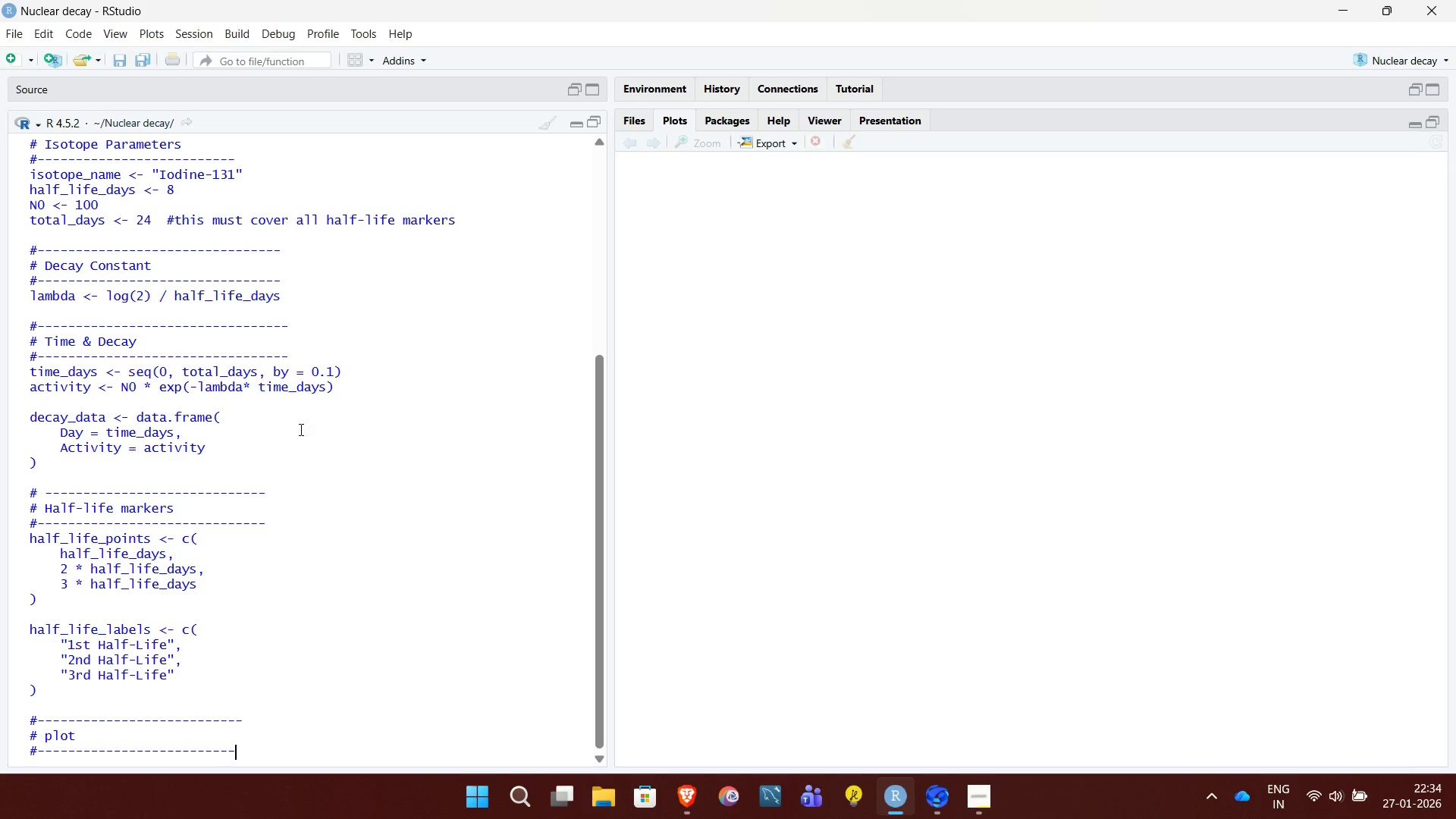 
key(Minus)
 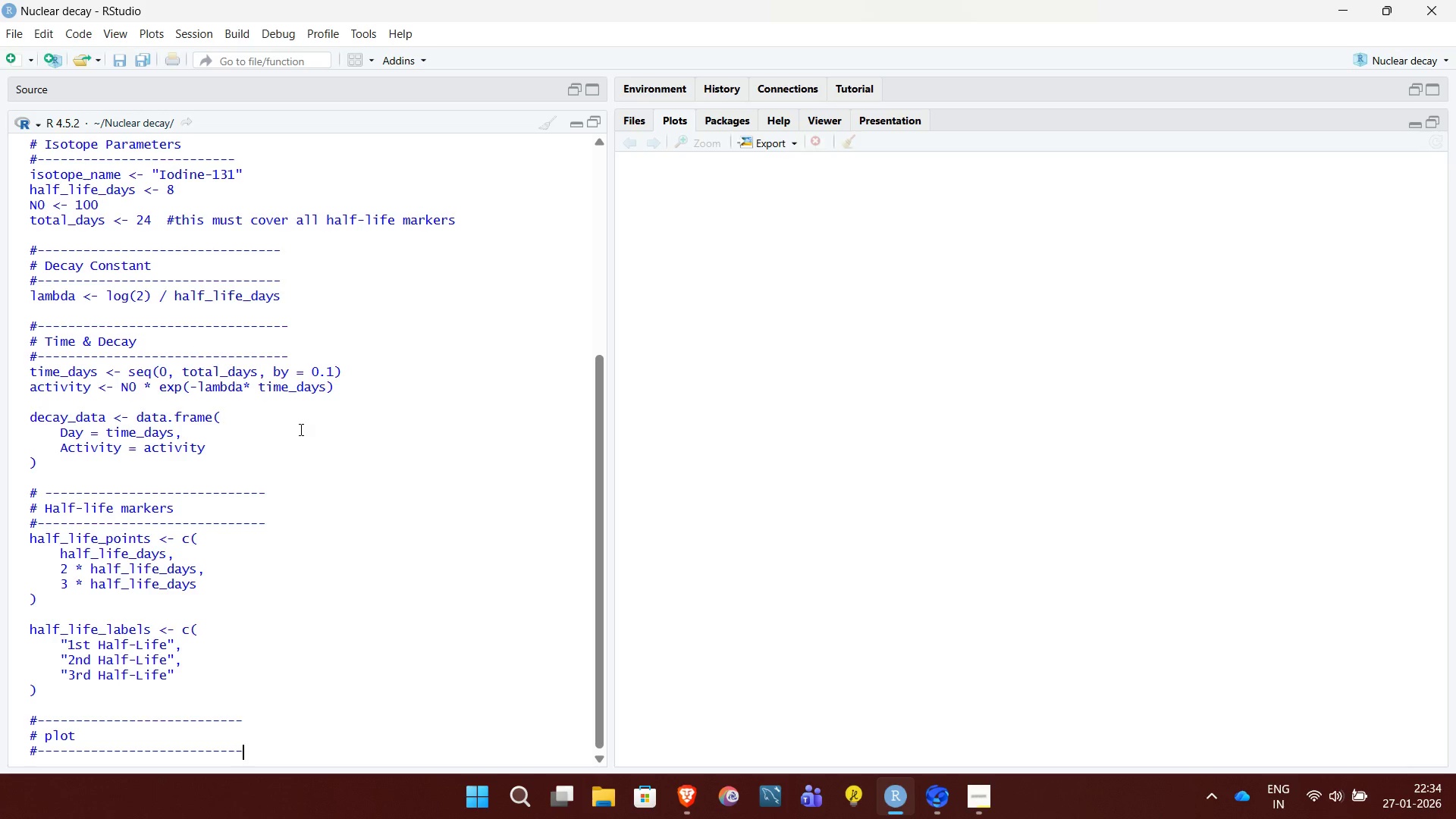 
key(Minus)
 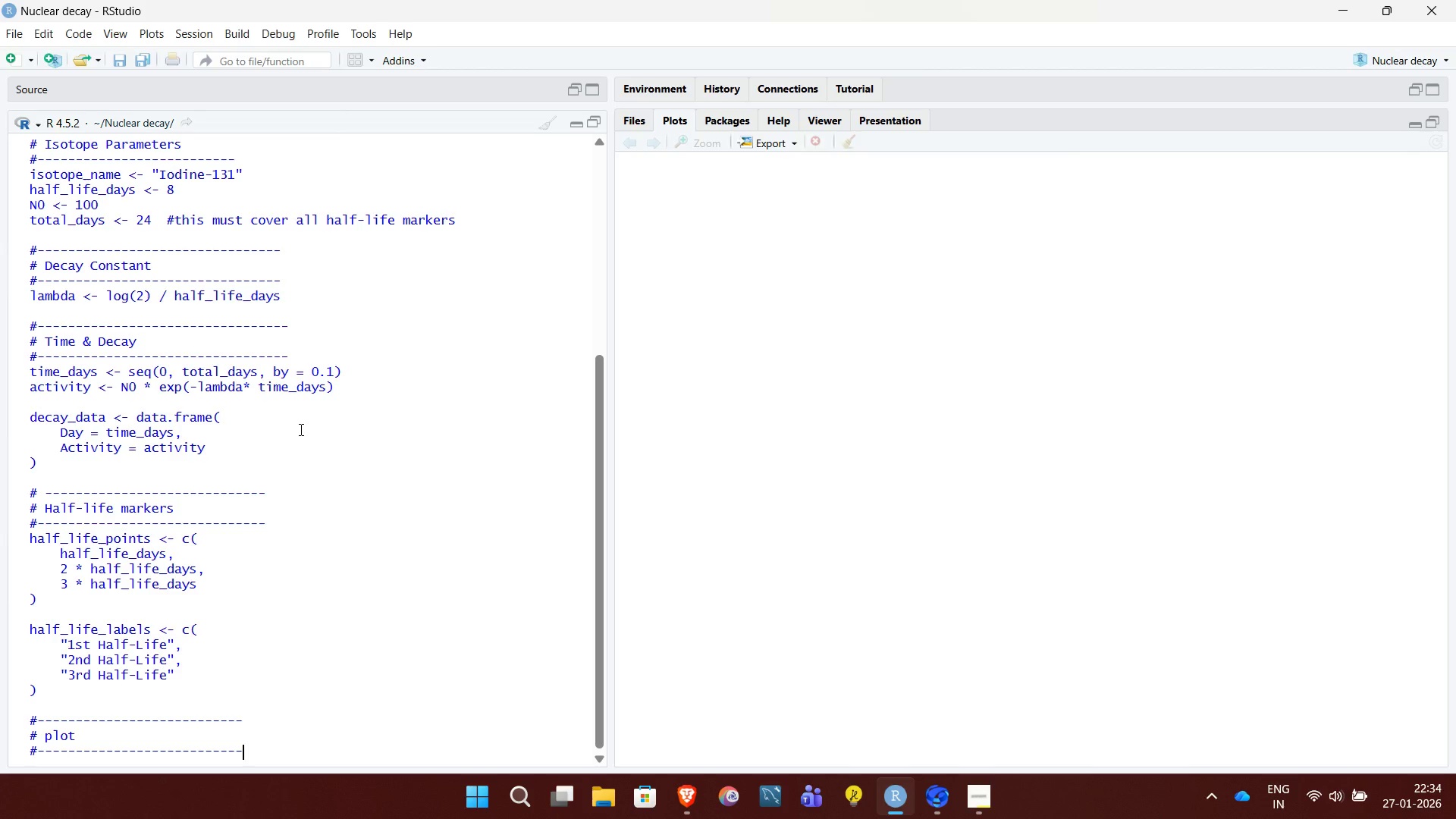 
key(Shift+Enter)
 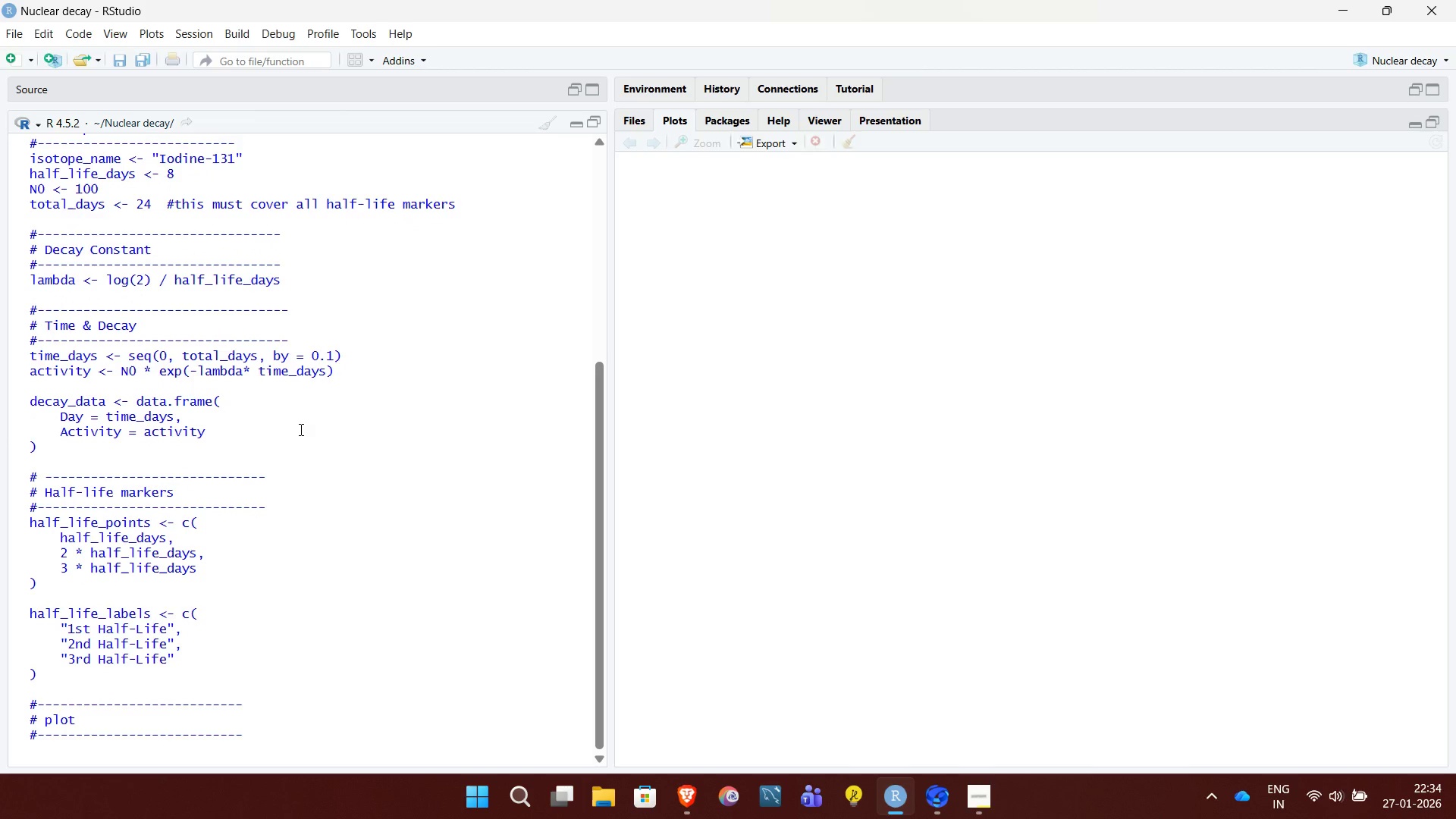 
type(decay_plot <- )
key(Backspace)
key(Backspace)
type(- ggplot()
 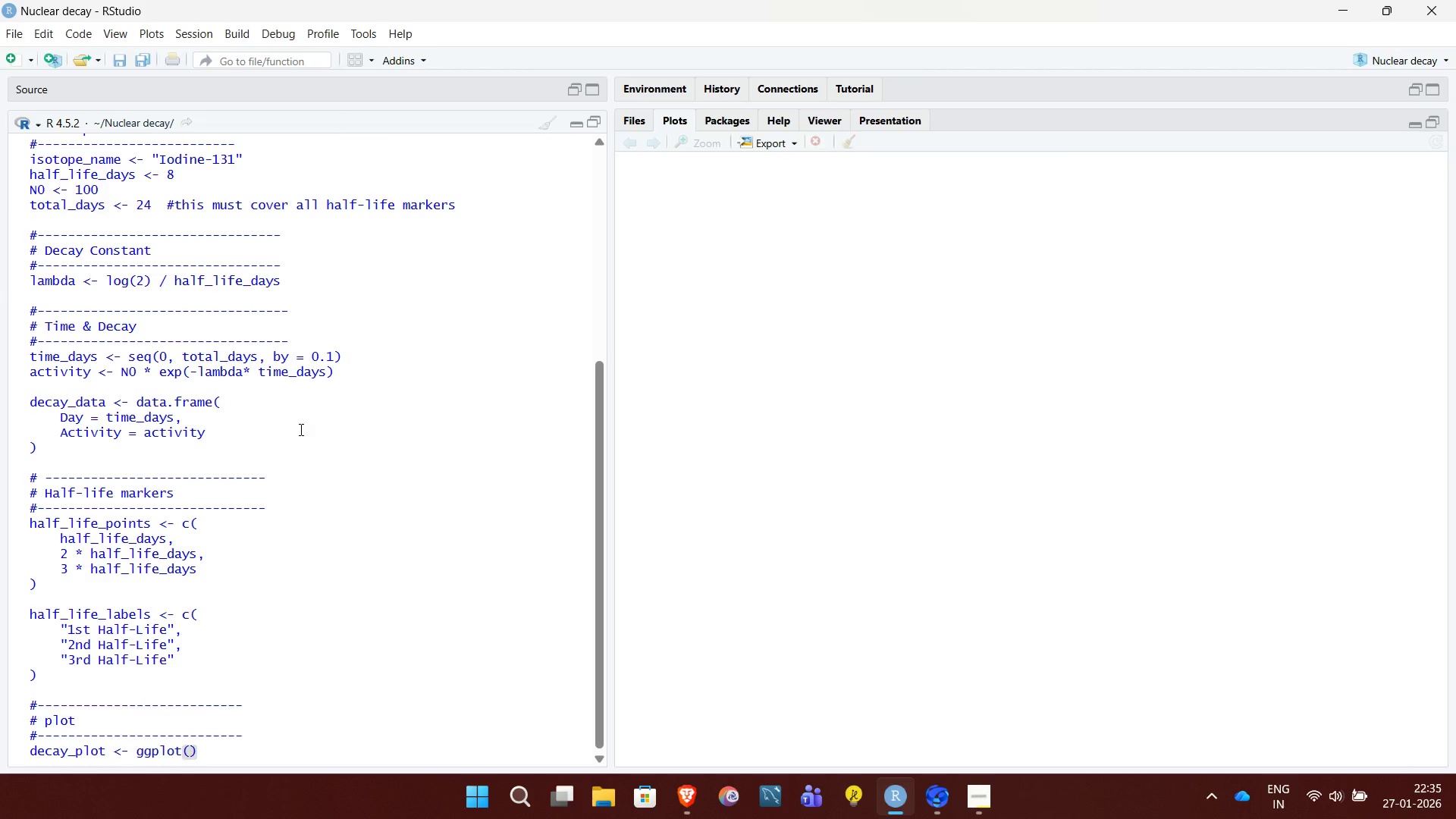 
type(decay_data, aes(Day, Activity)
 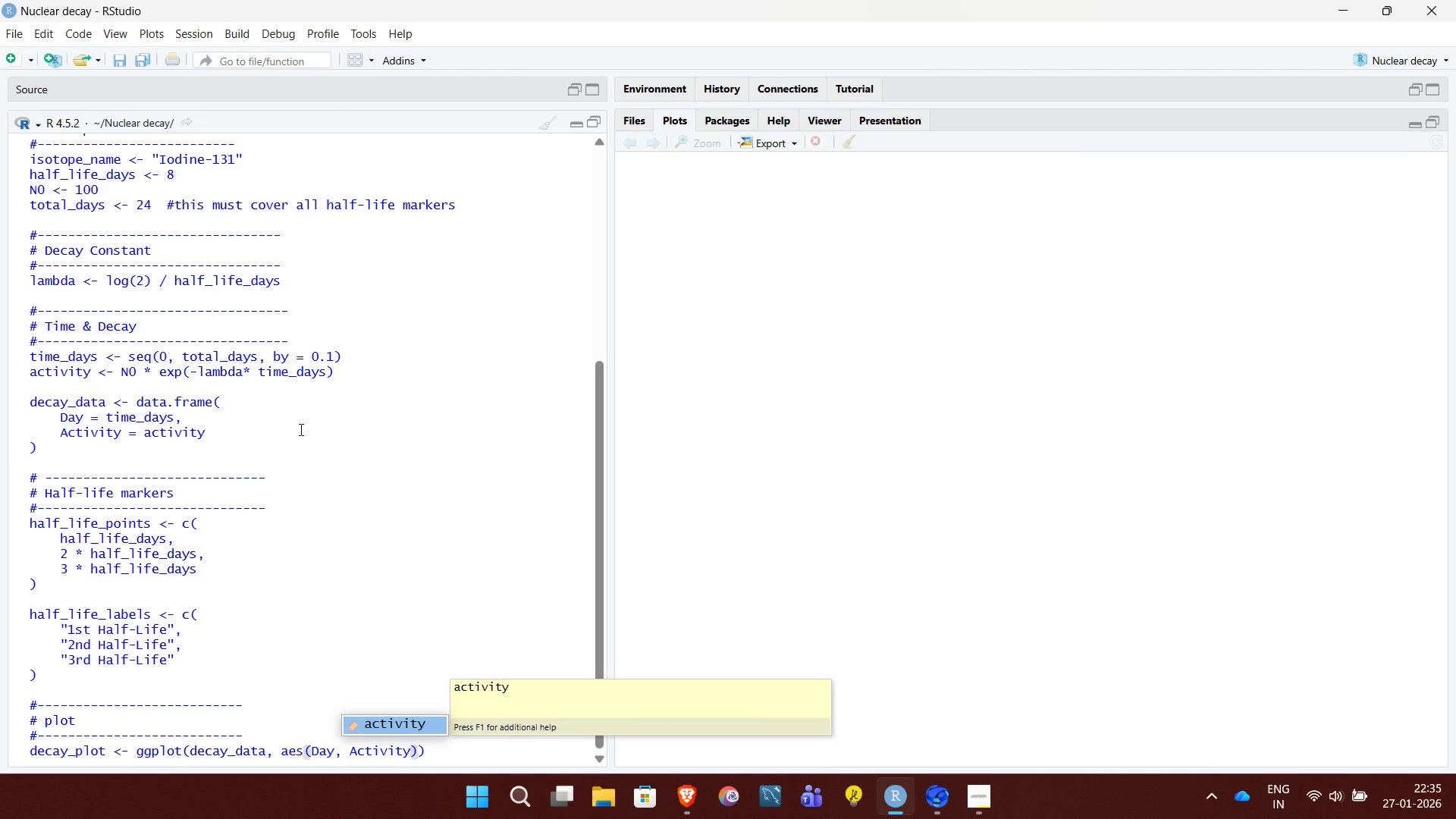 
key(ArrowRight)
 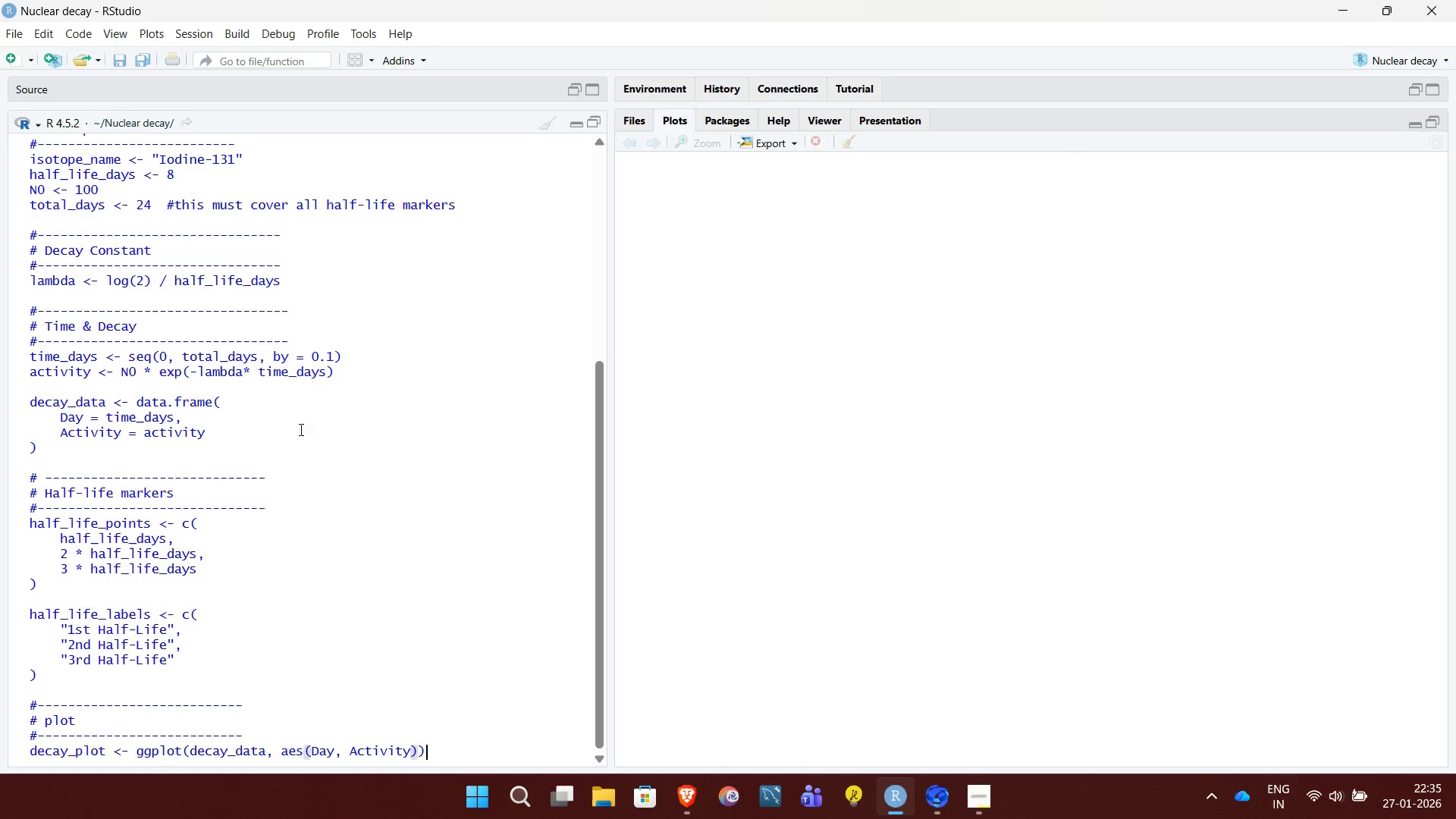 
key(ArrowRight)
 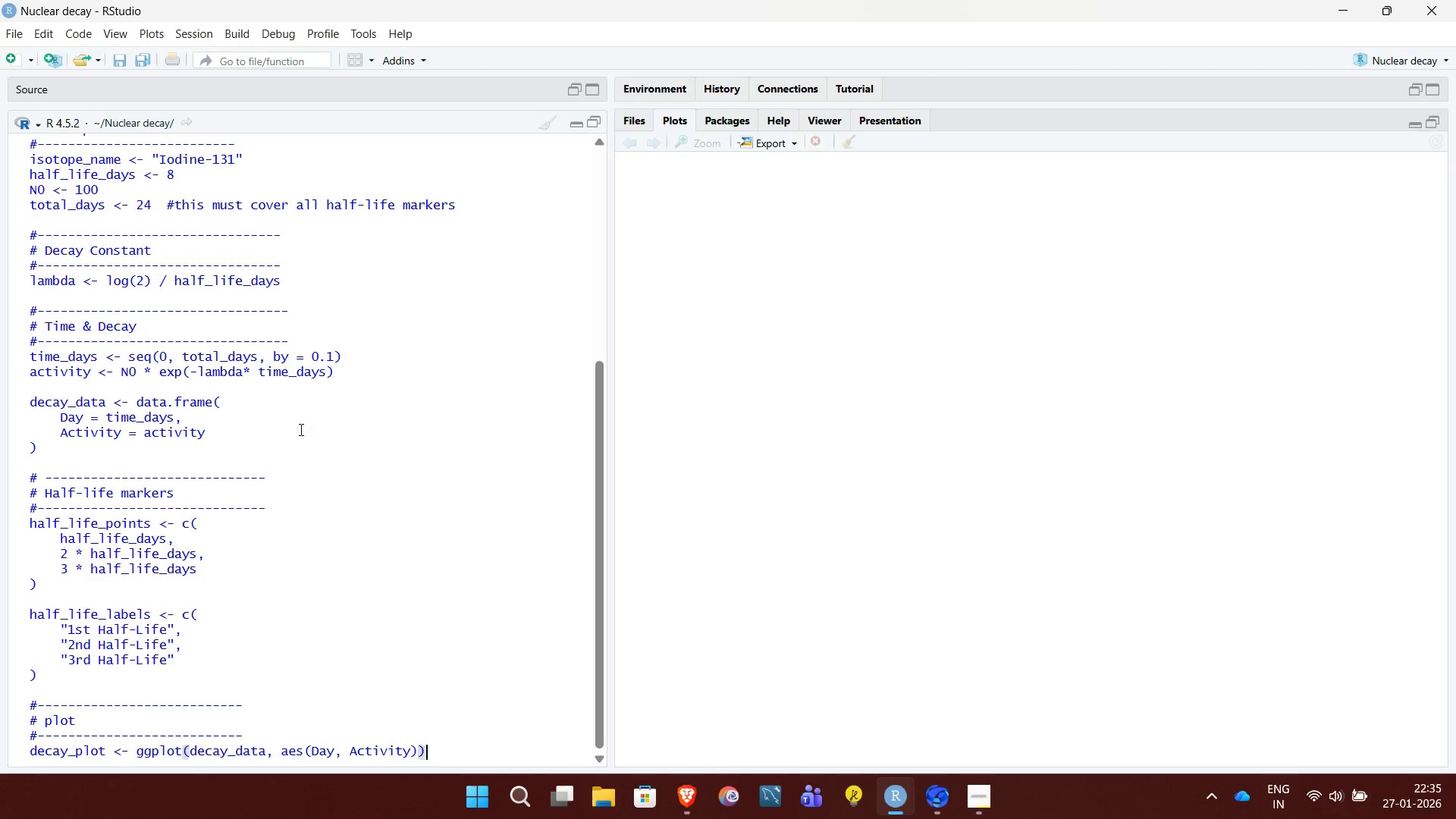 
key(Space)
 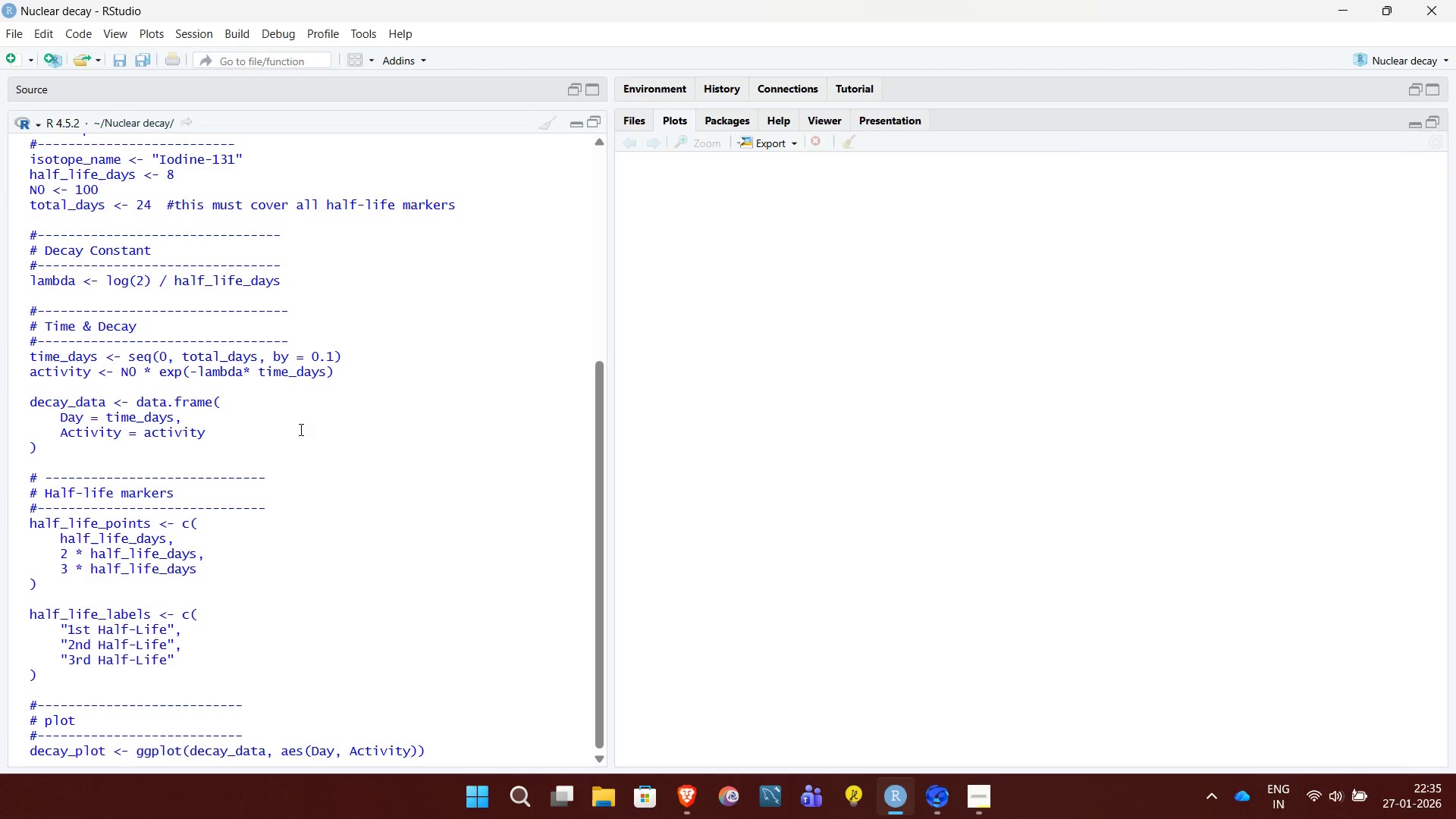 
key(NumpadAdd)
 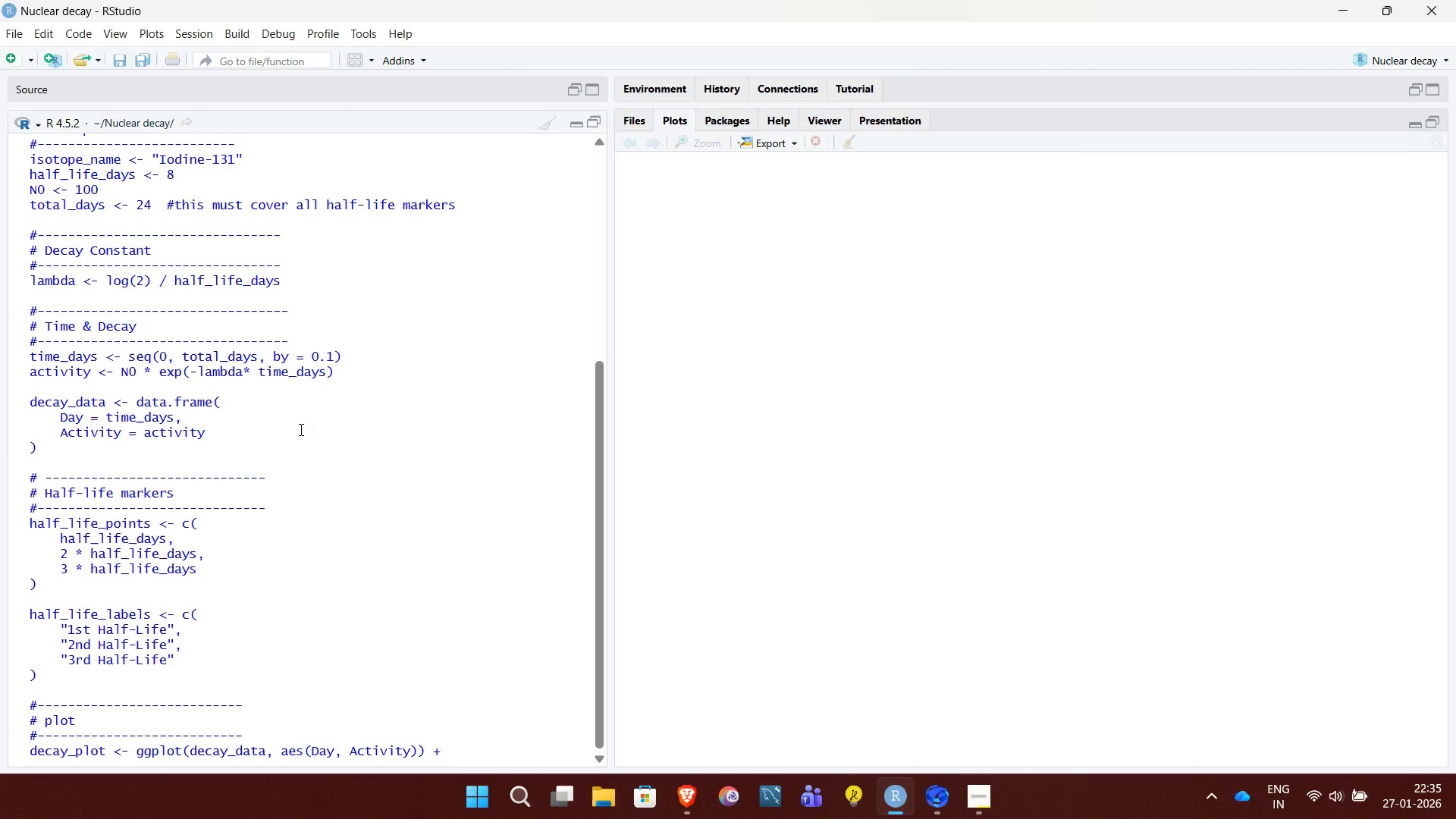 
key(Shift+Enter)
 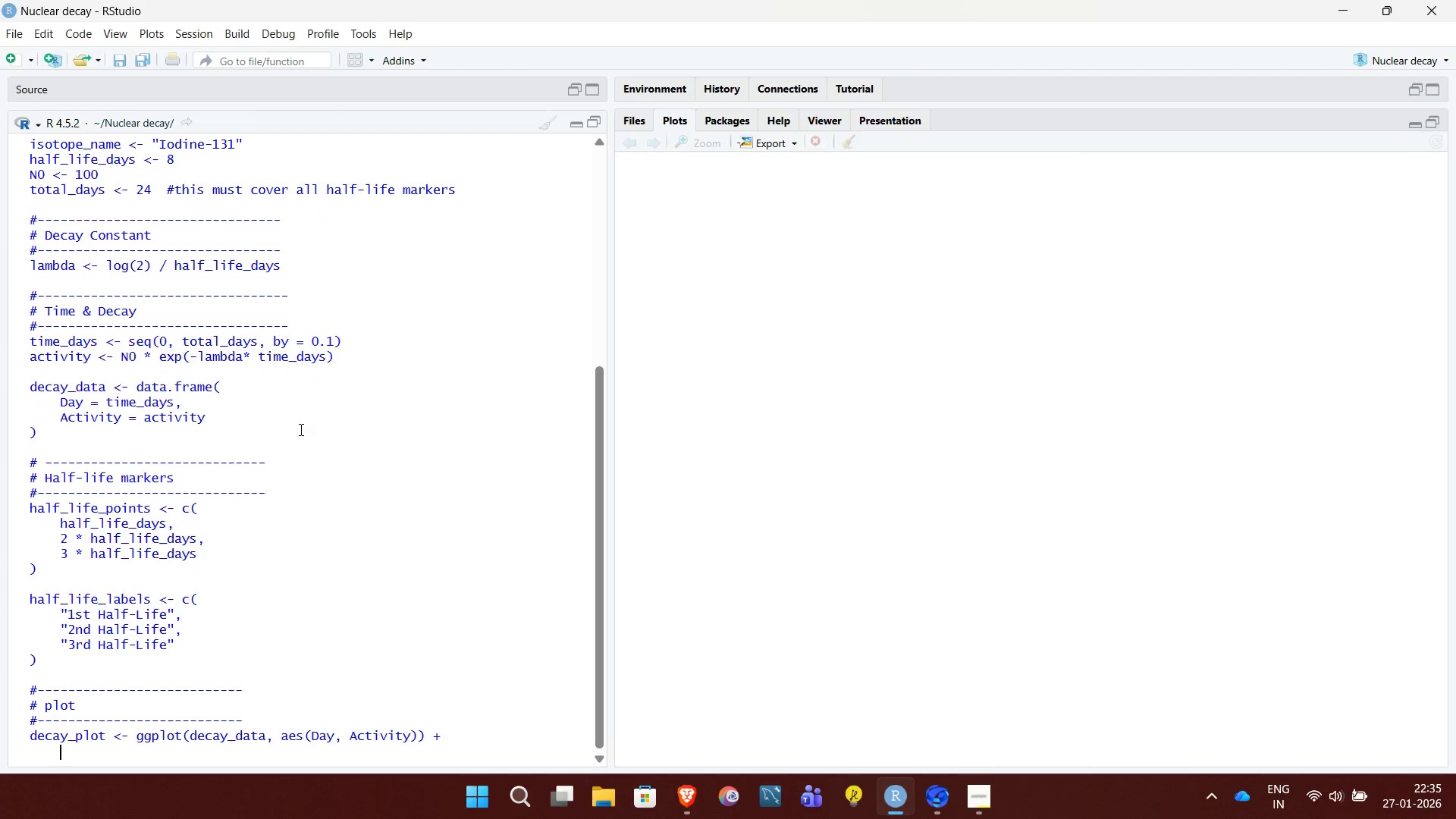 
type(geom_line(color = ")
 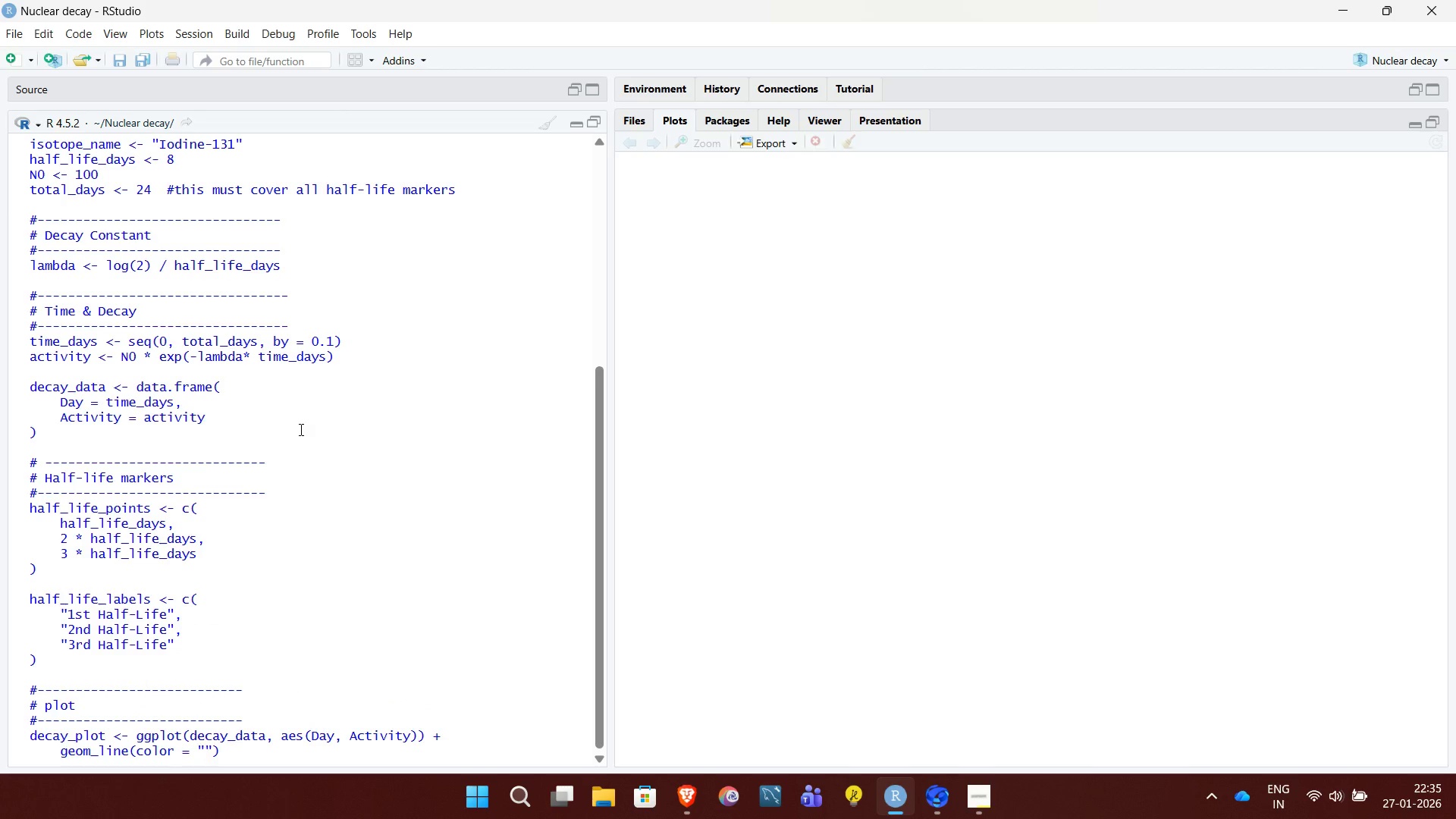 
type(#1F4E79)
 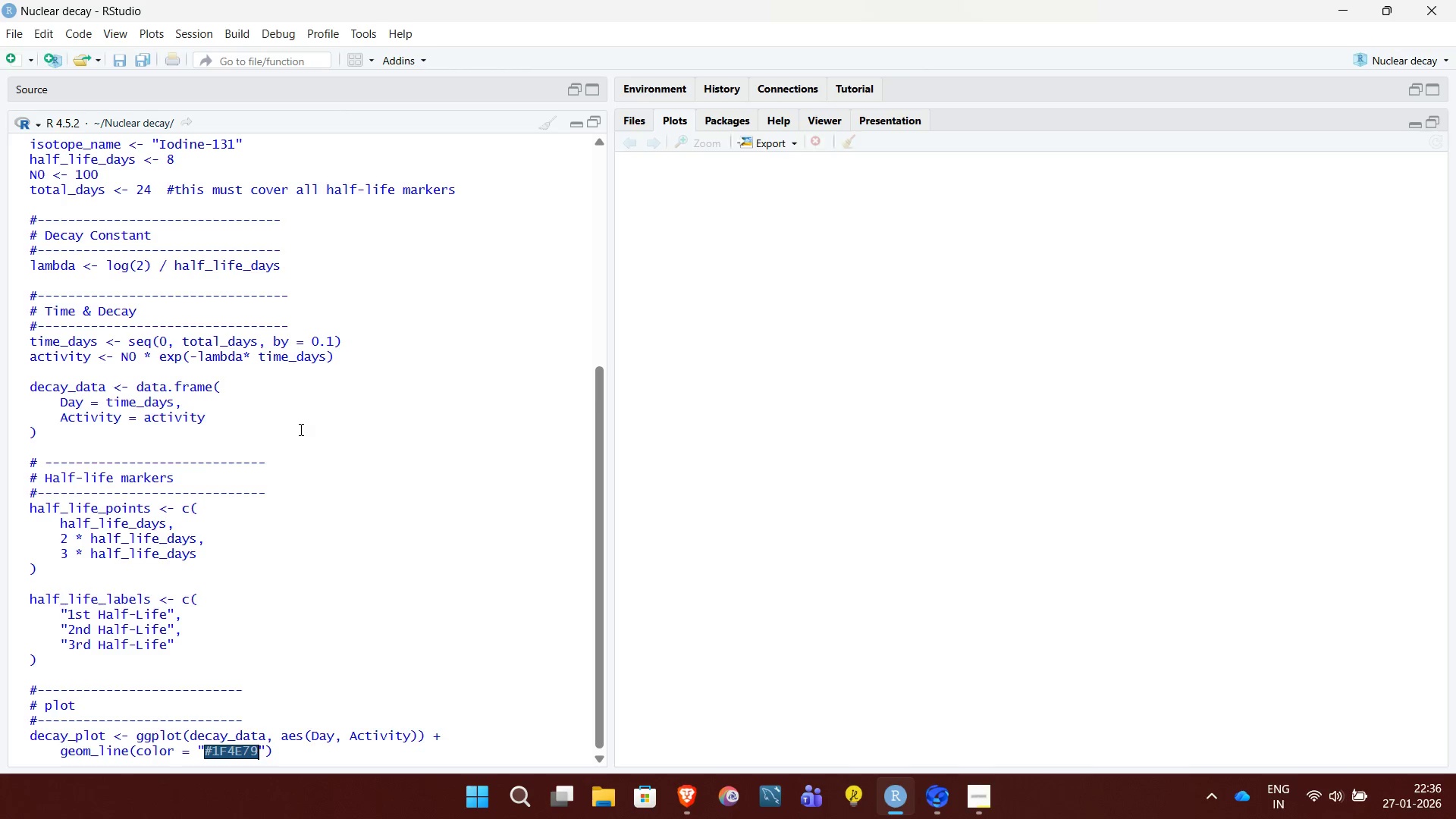 
key(ArrowRight)
 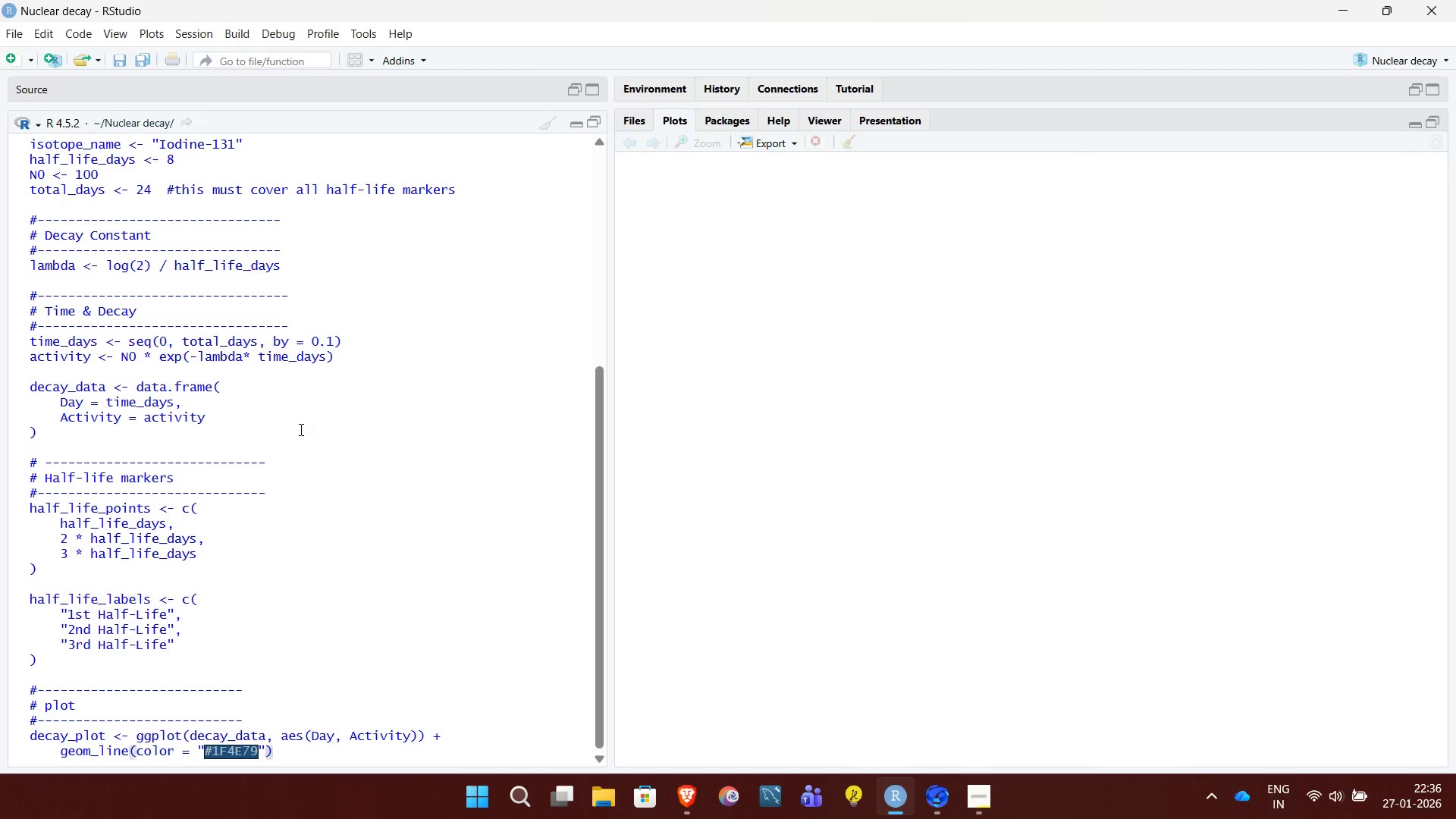 
type(, linewidth = 1.2)
 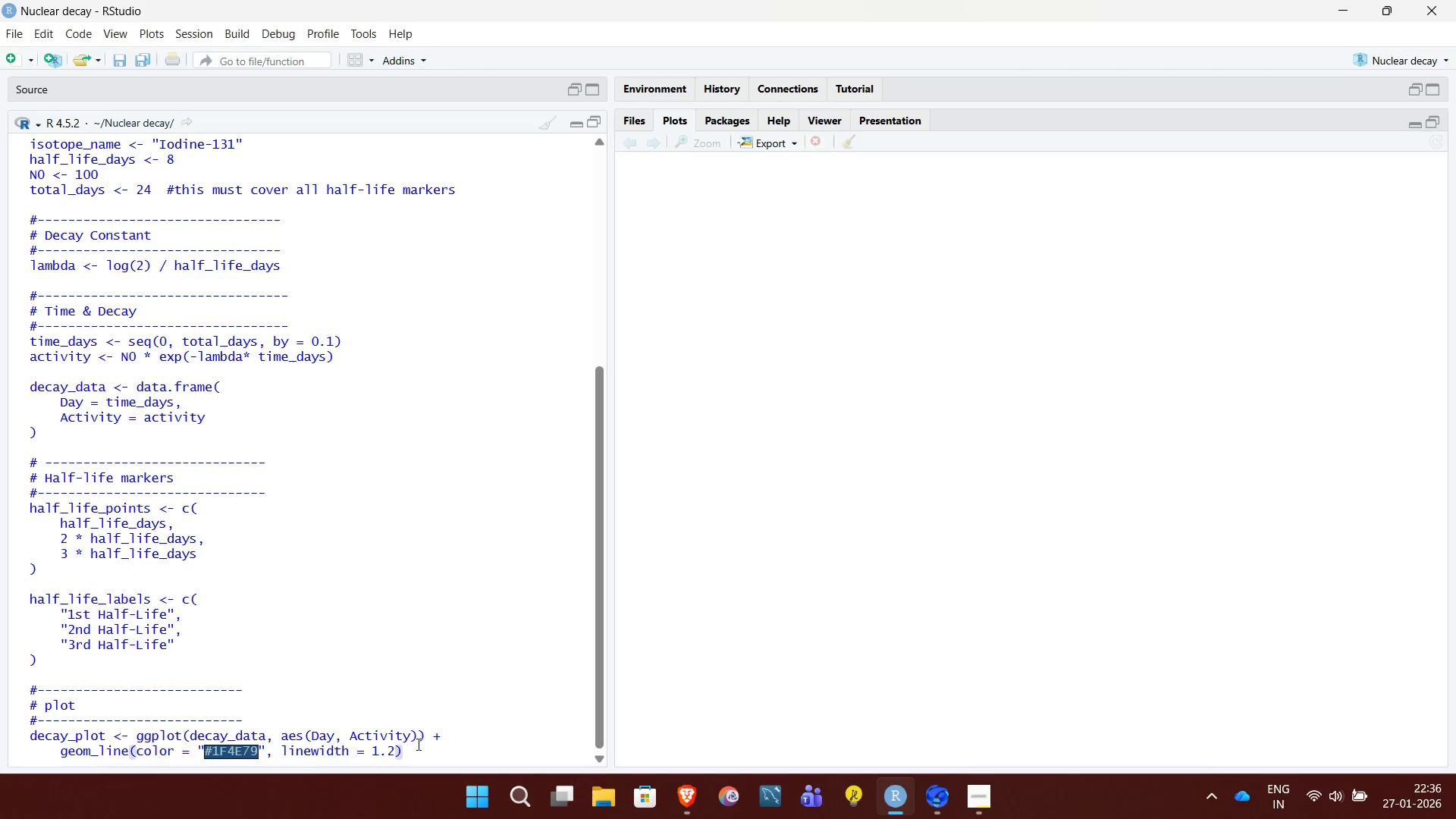 
left_click([417, 750])
 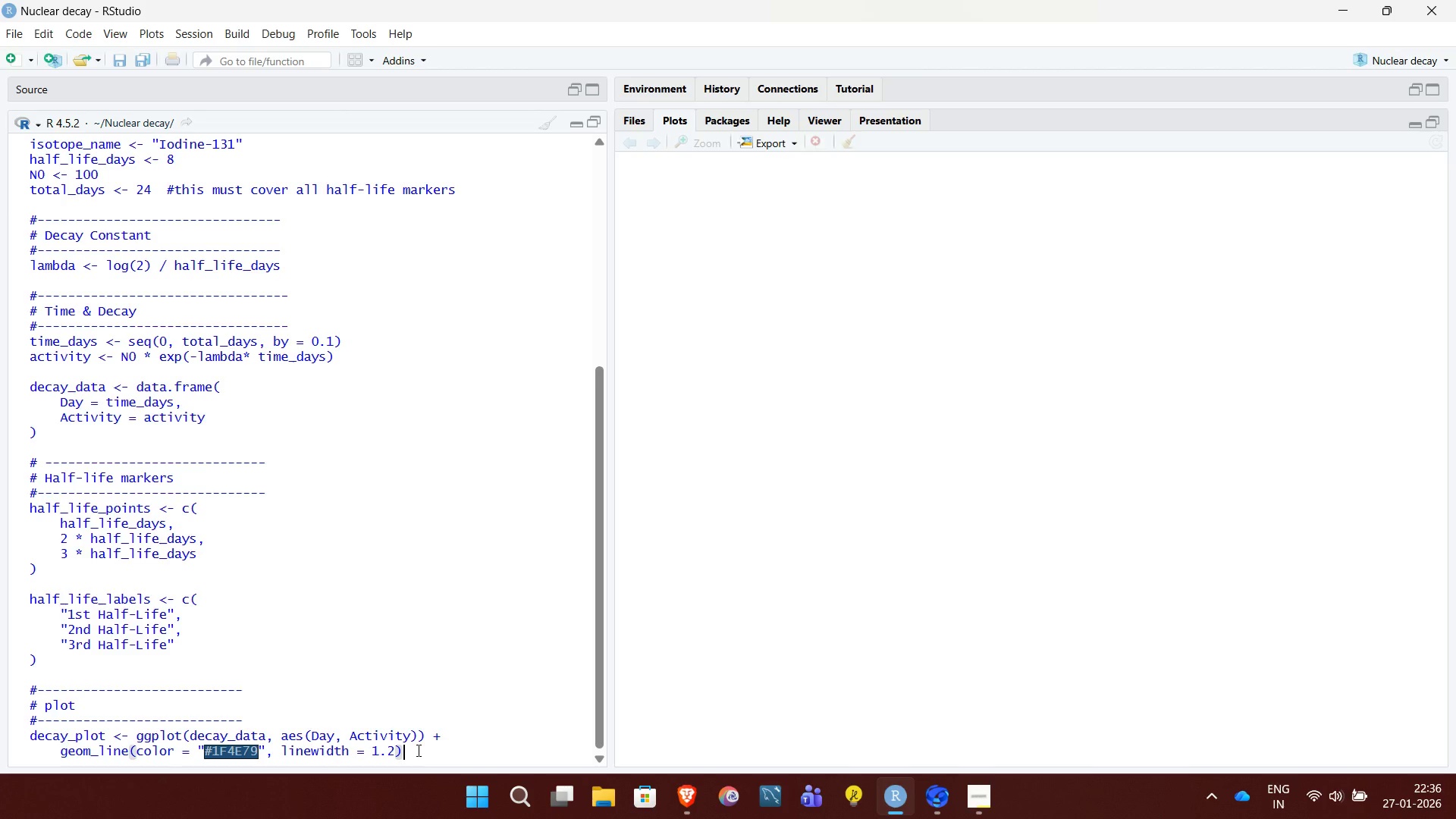 
key(Space)
 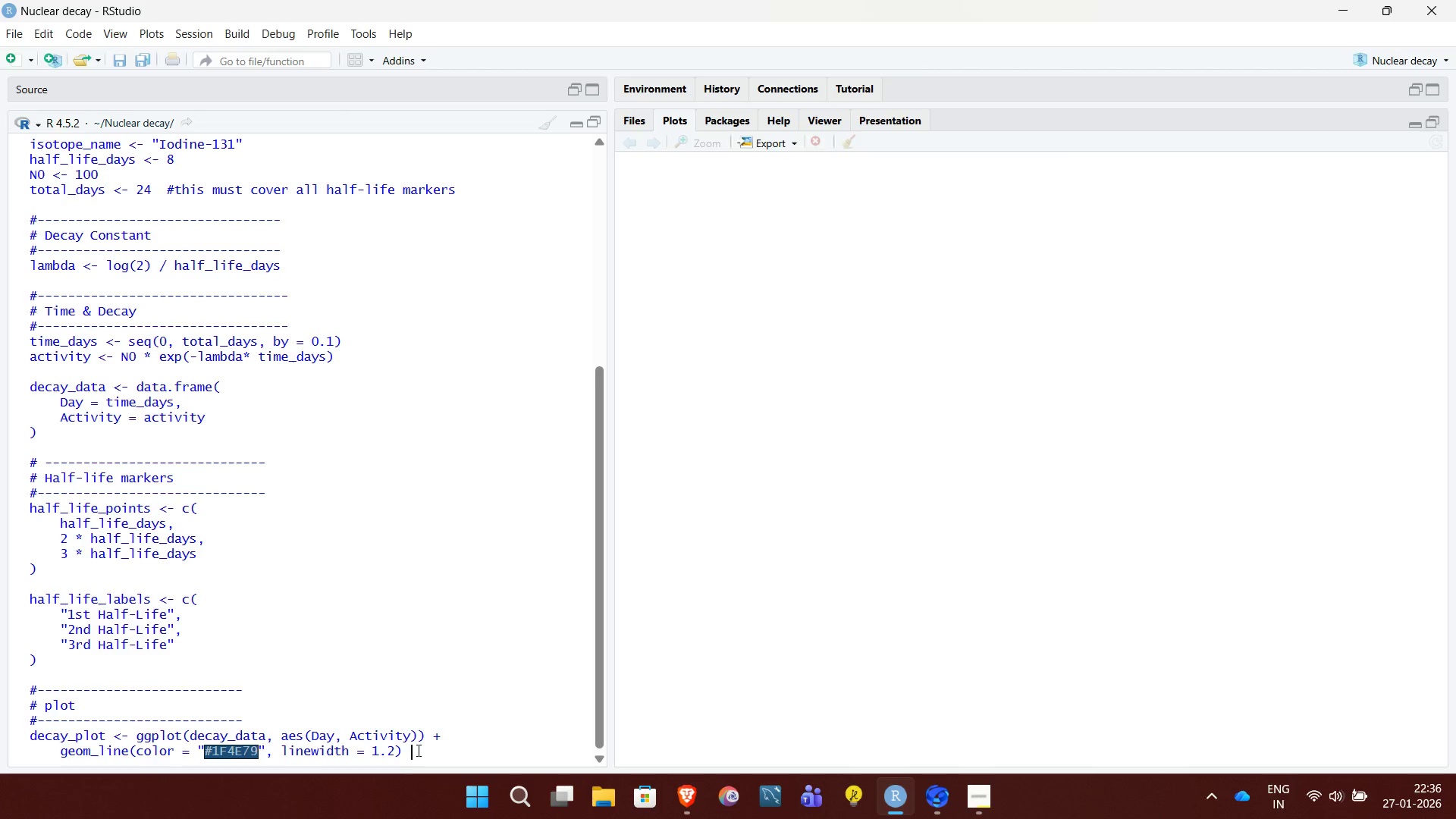 
key(NumpadAdd)
 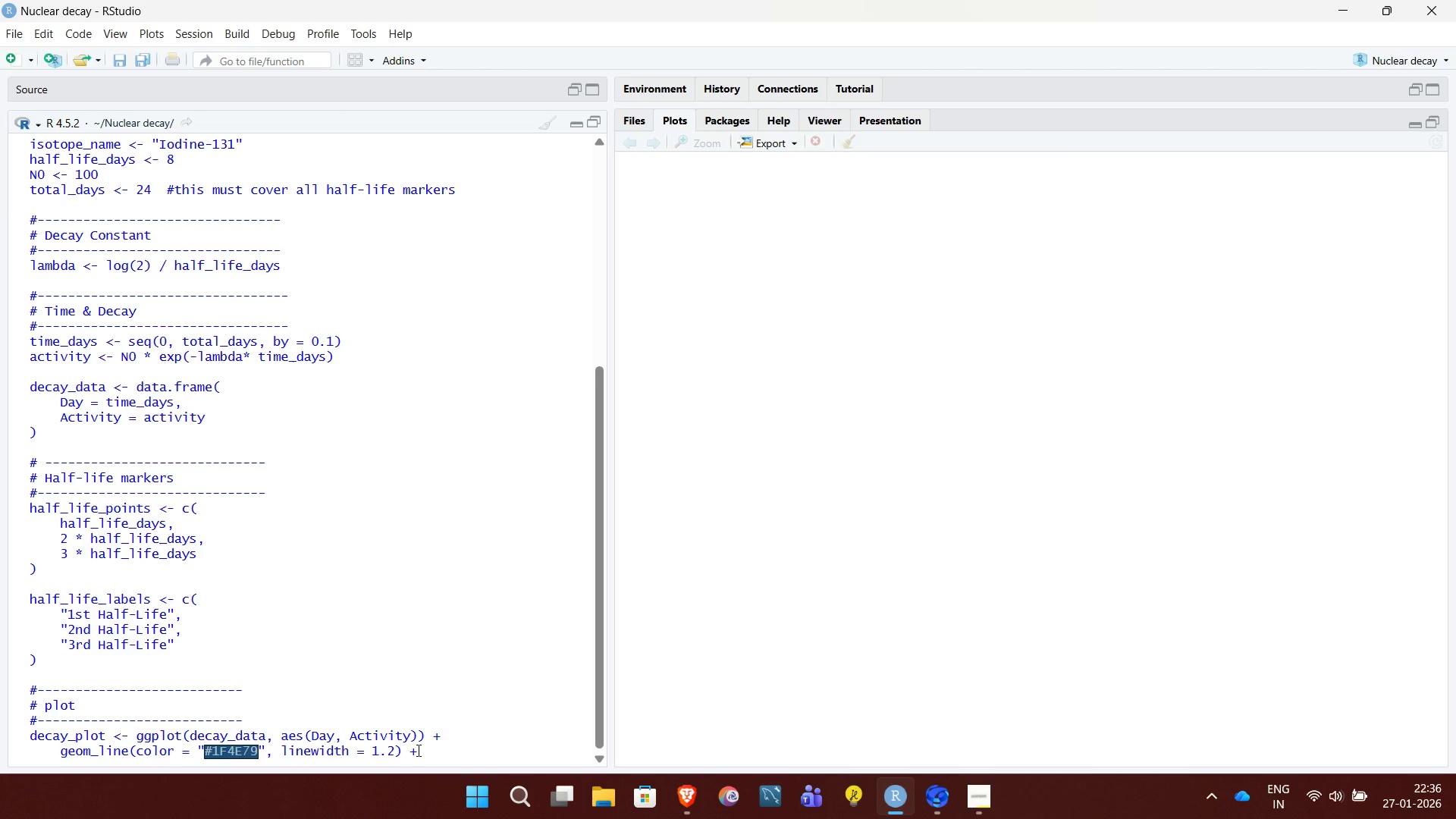 
hold_key(key=ShiftRight, duration=2.47)
 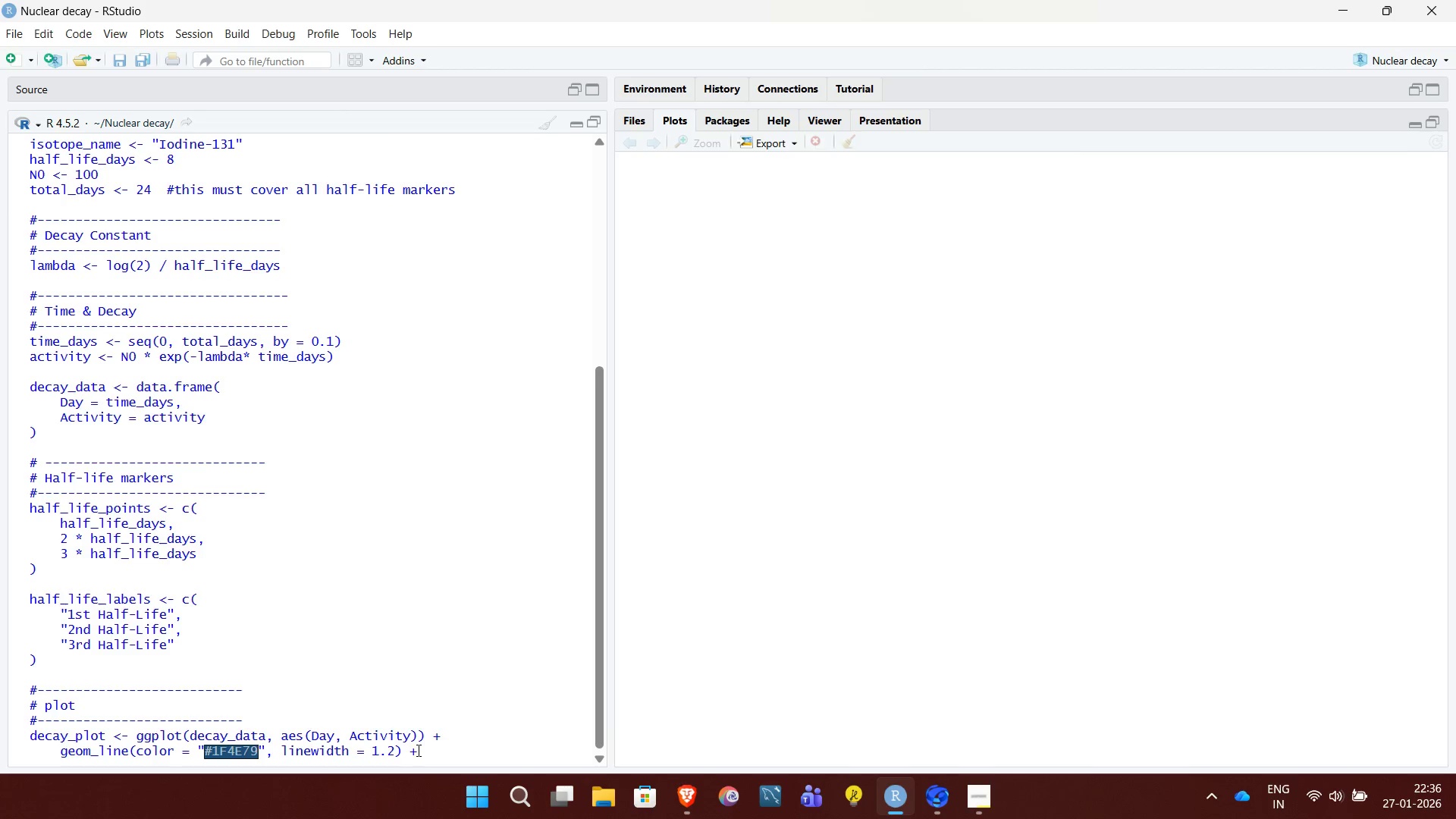 
key(Shift+Enter)
 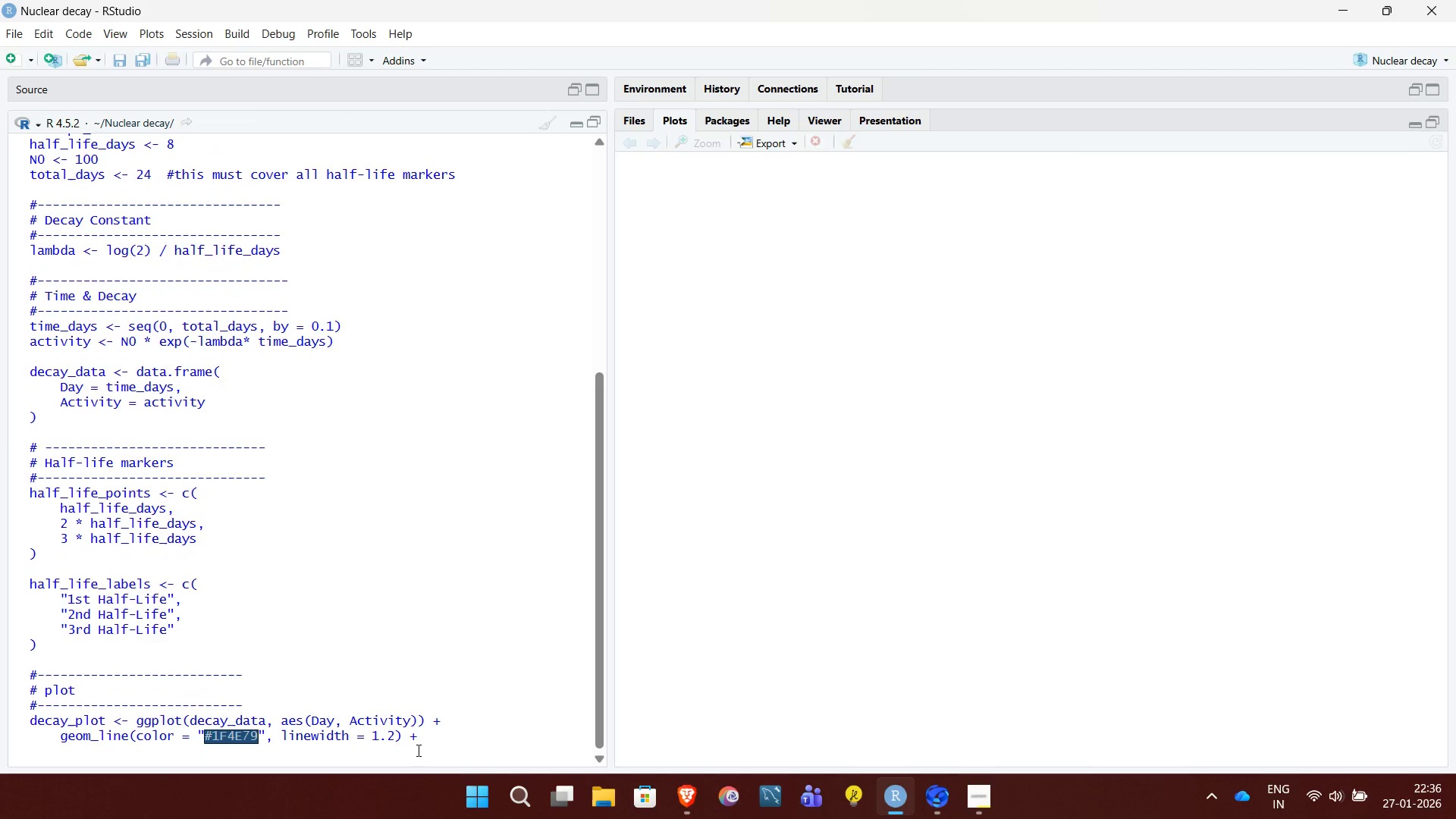 
key(Shift+Enter)
 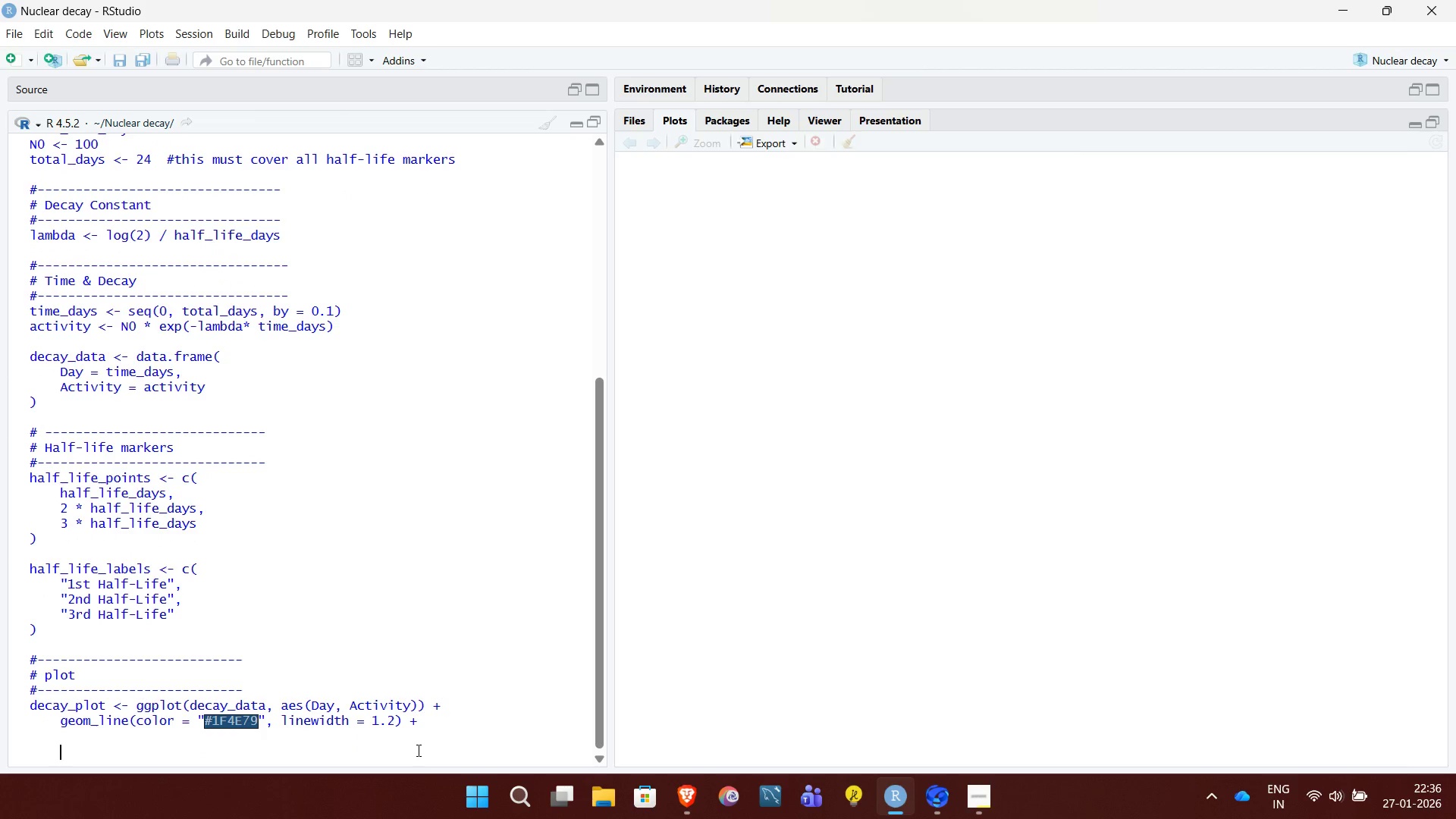 
type(geom_vline()
 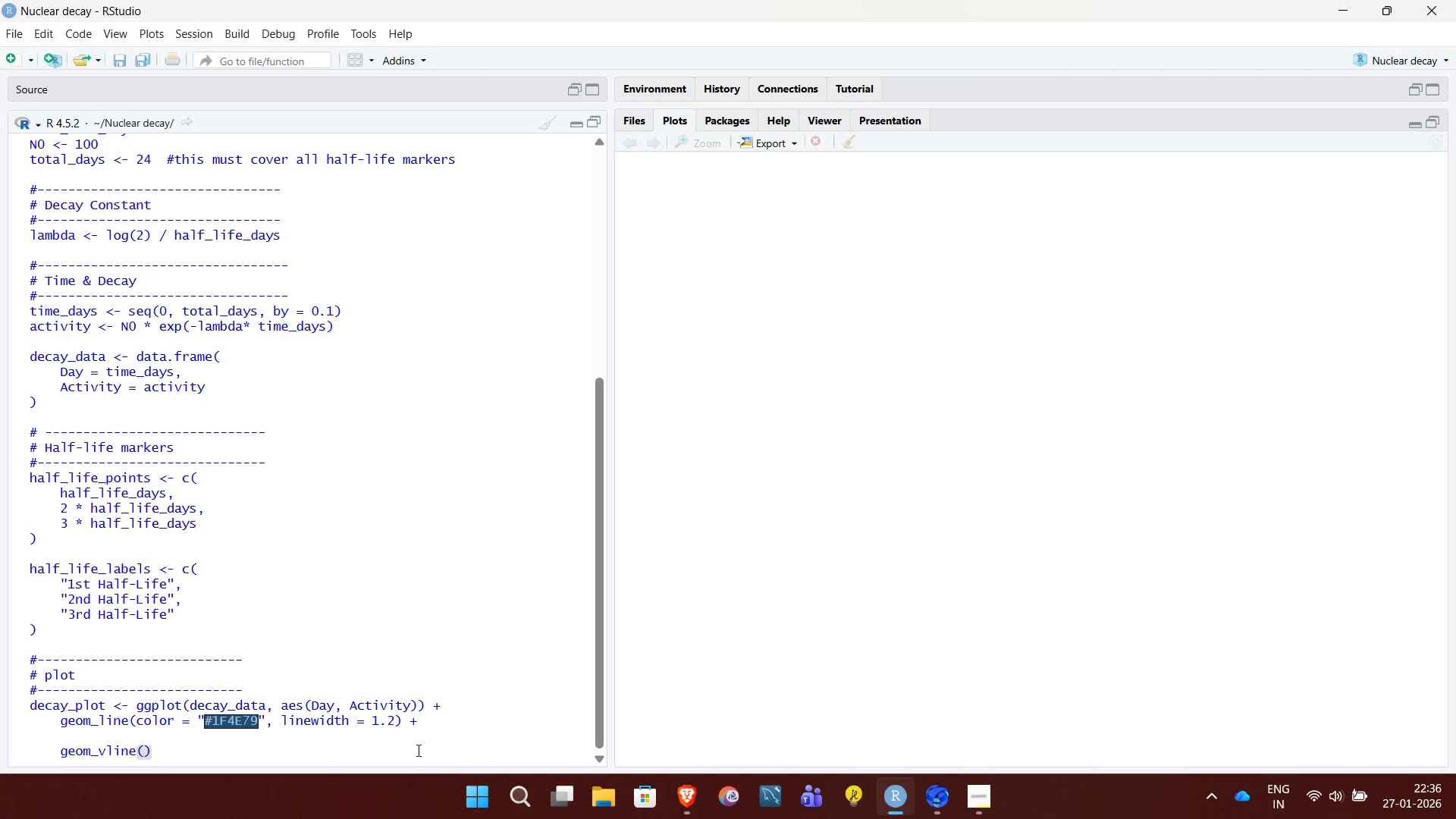 
key(Shift+Enter)
 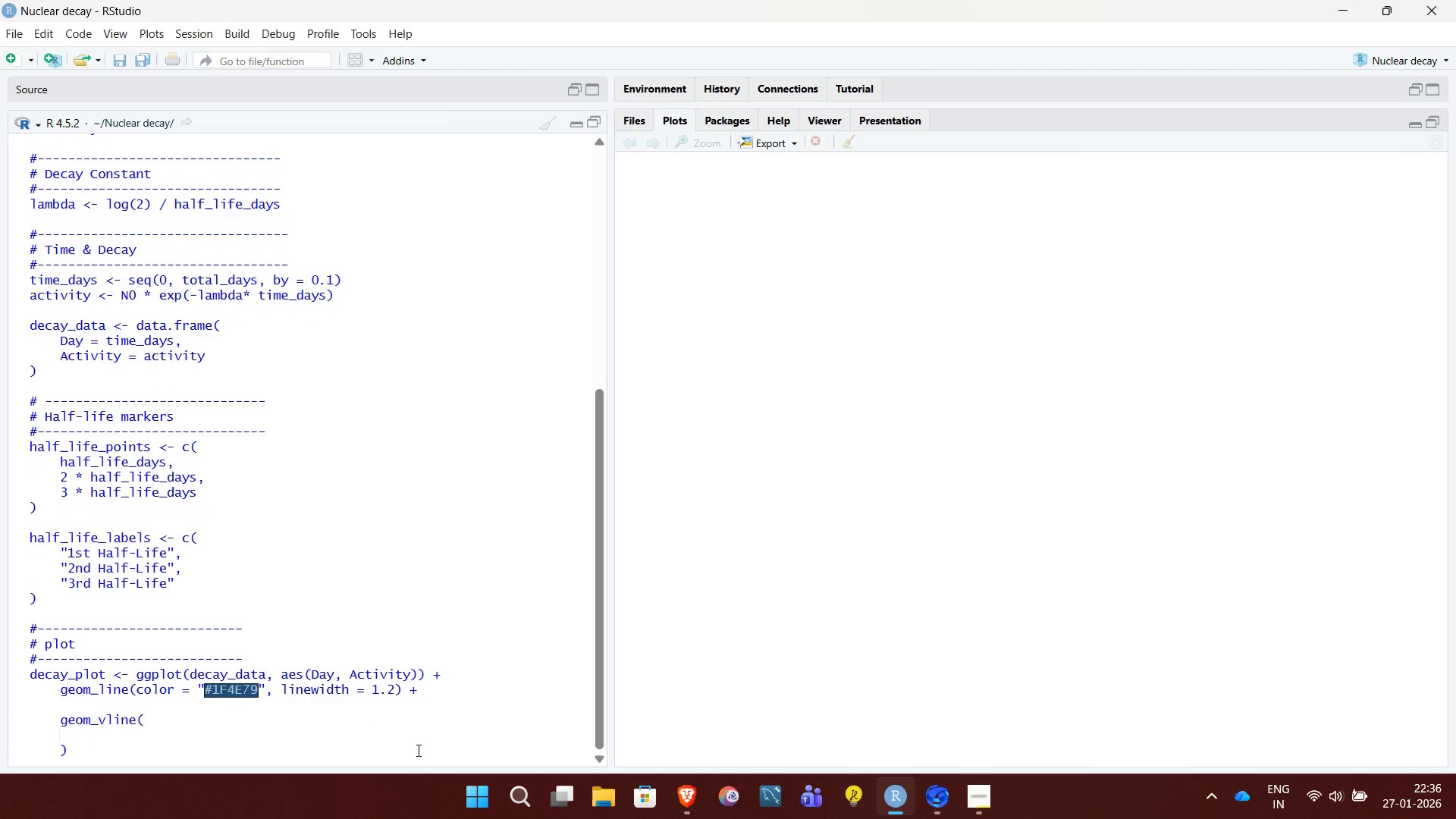 
type(xintercept)
 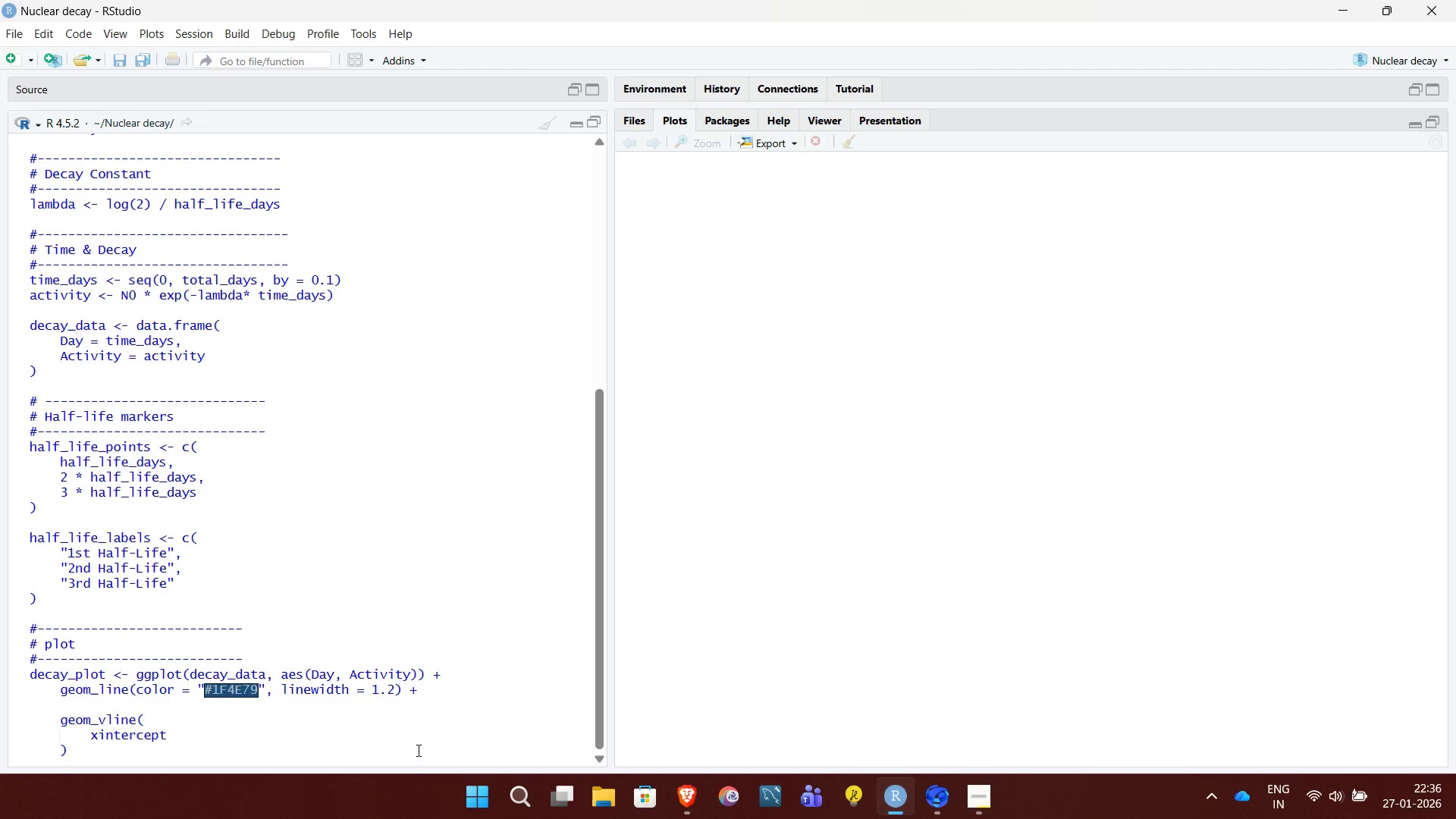 
hold_key(key=ShiftRight, duration=1.38)
 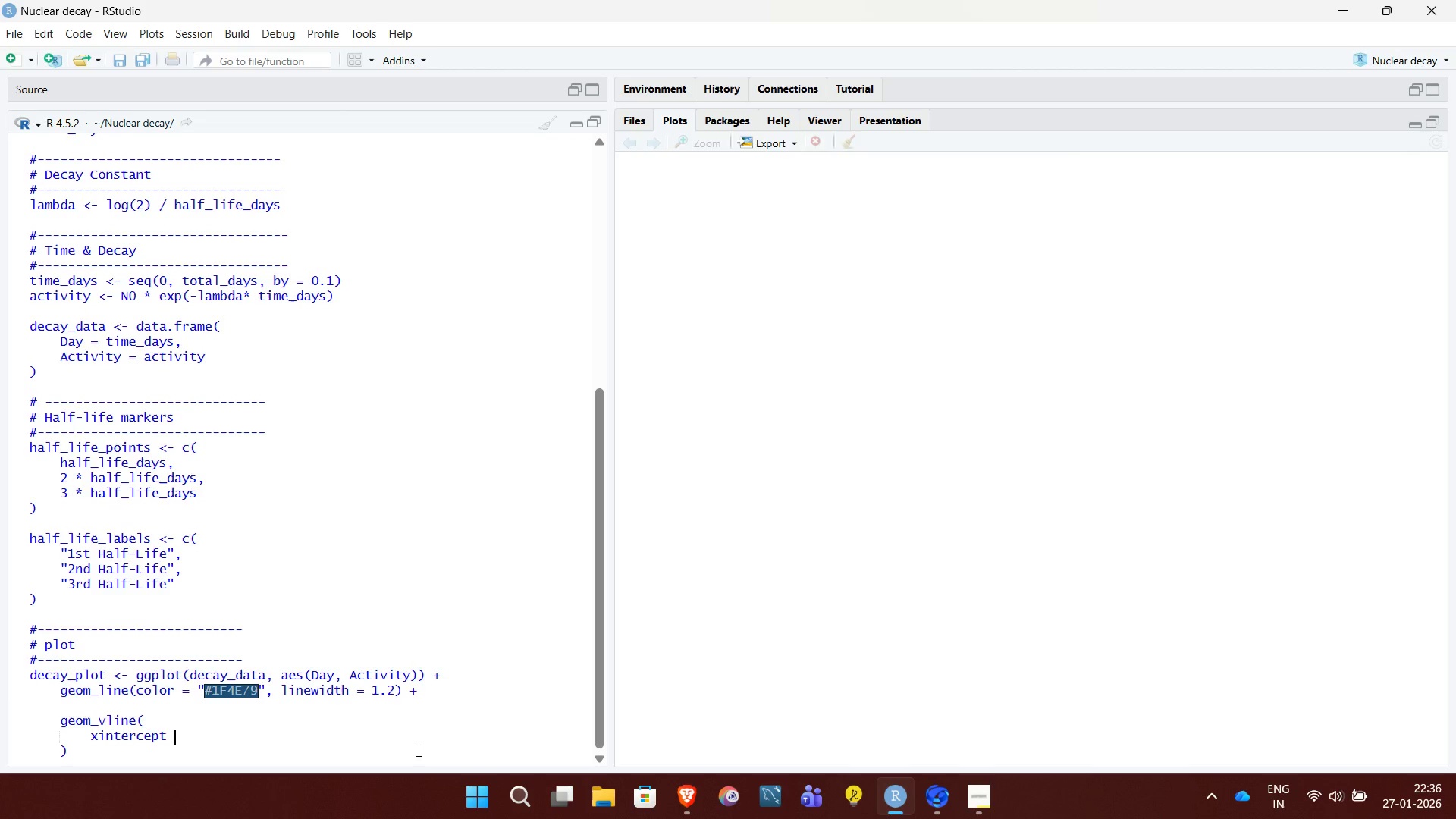 
type( = half_life_points,)
 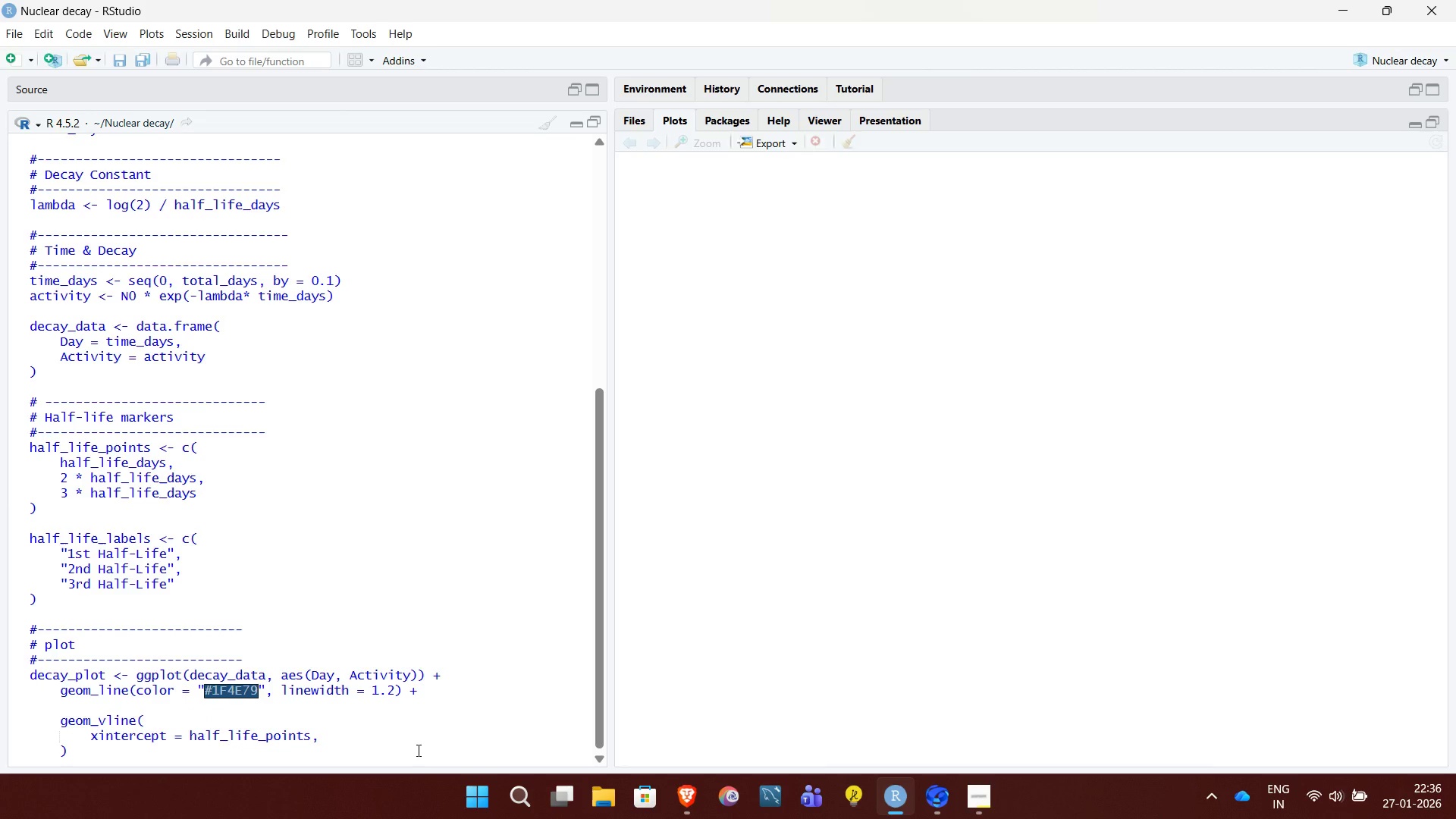 
key(Shift+Enter)
 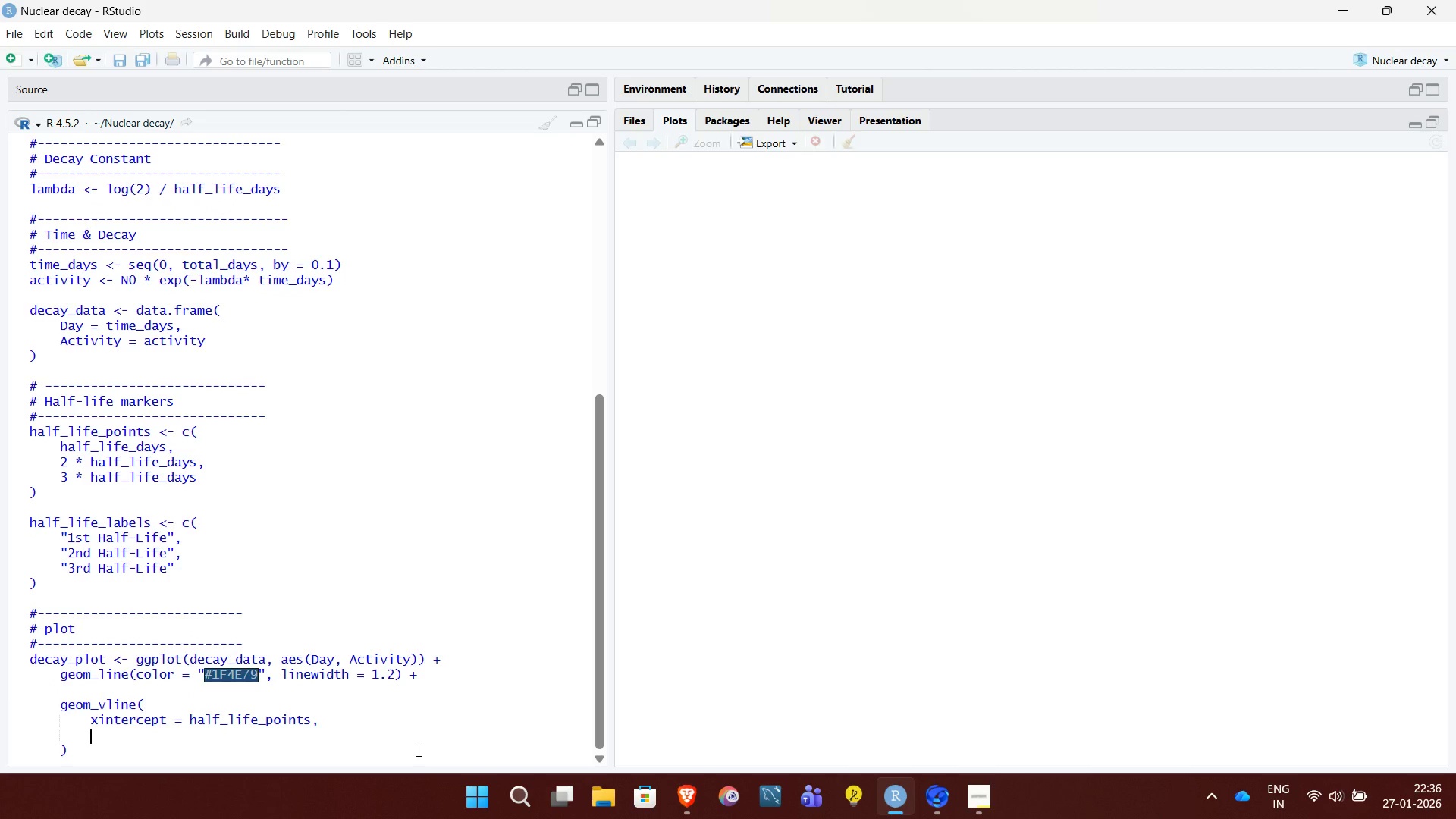 
type(linetype = "dashed",)
 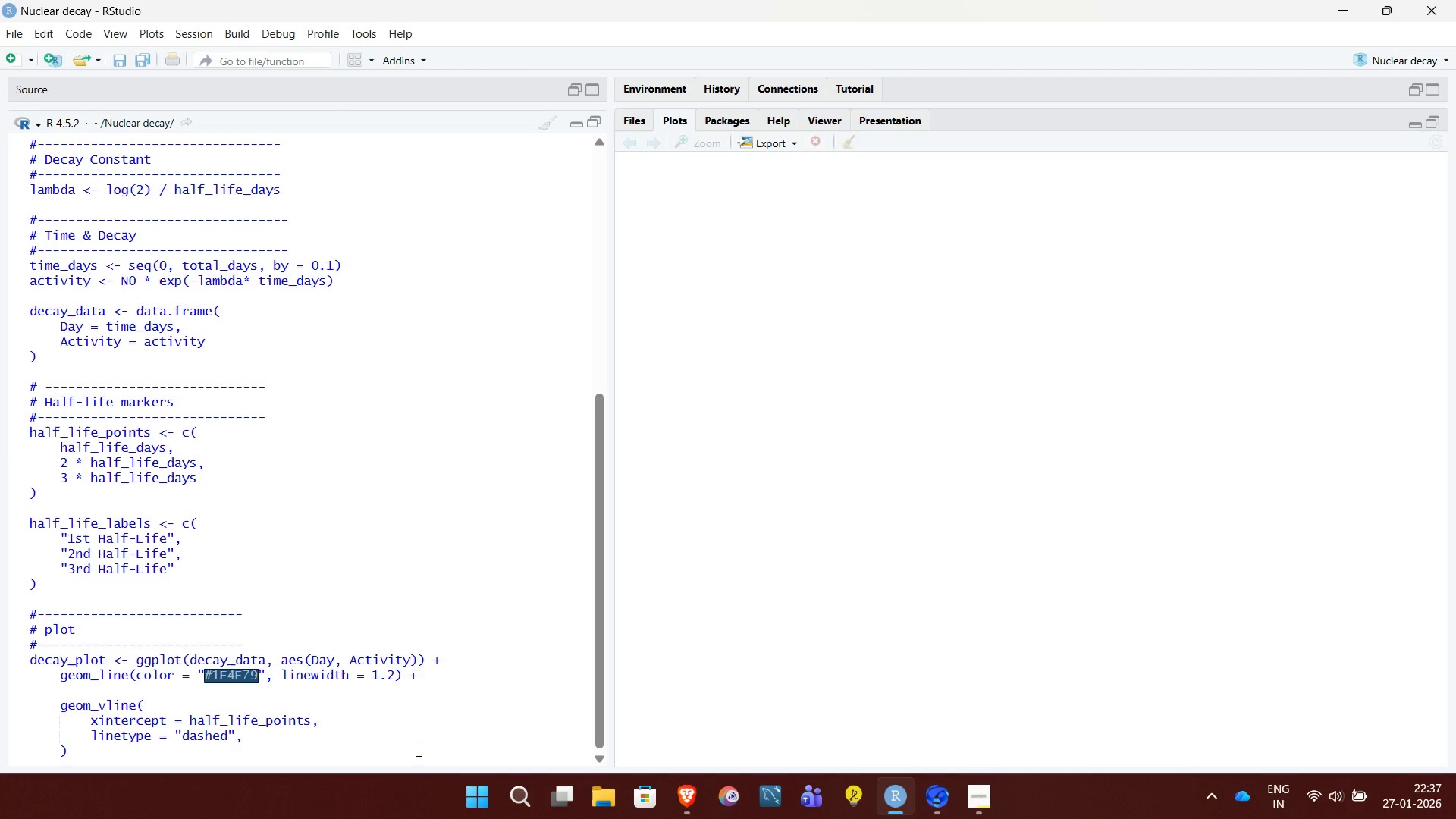 
key(Shift+Enter)
 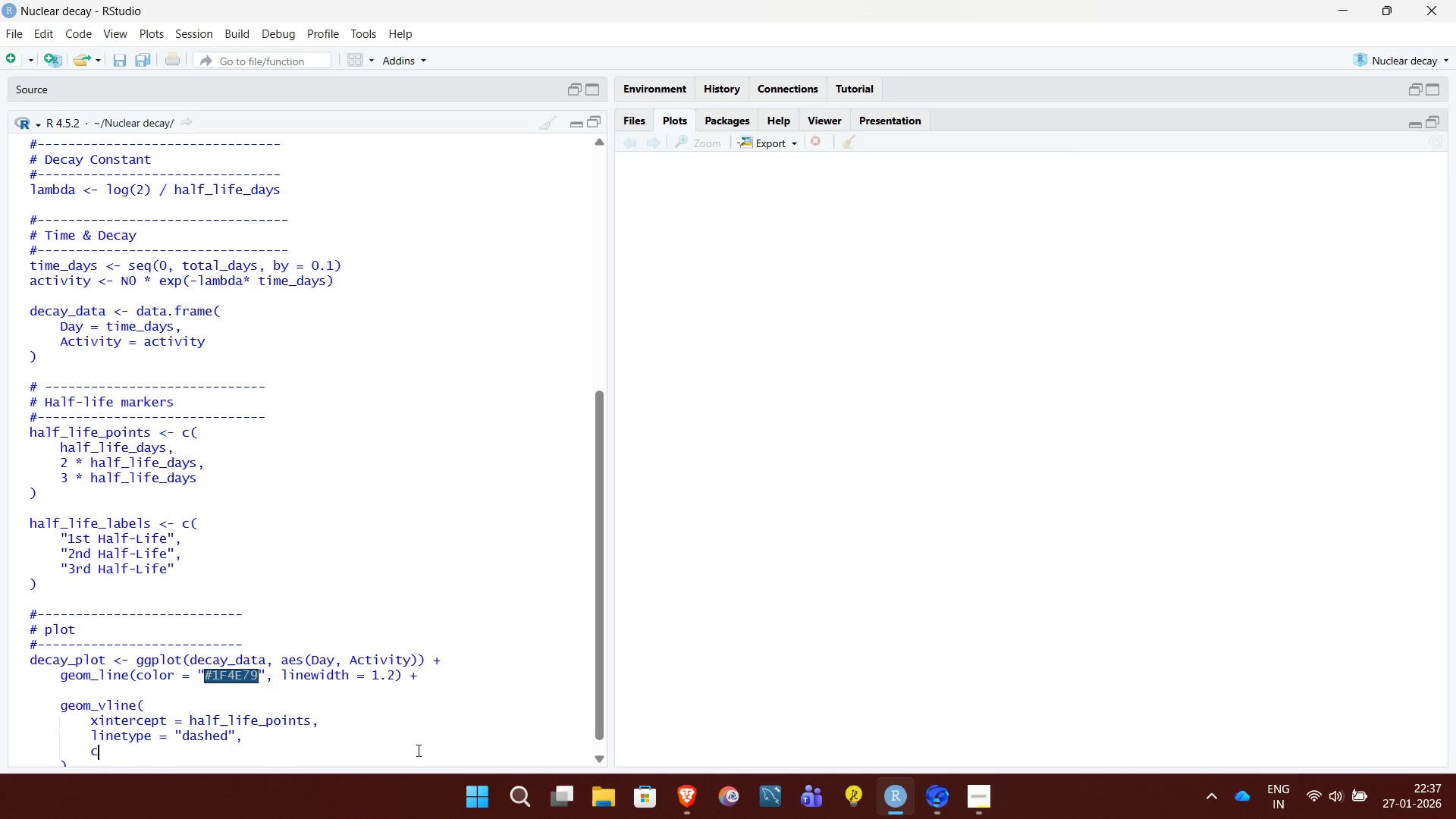 
type(color = "gray40)
 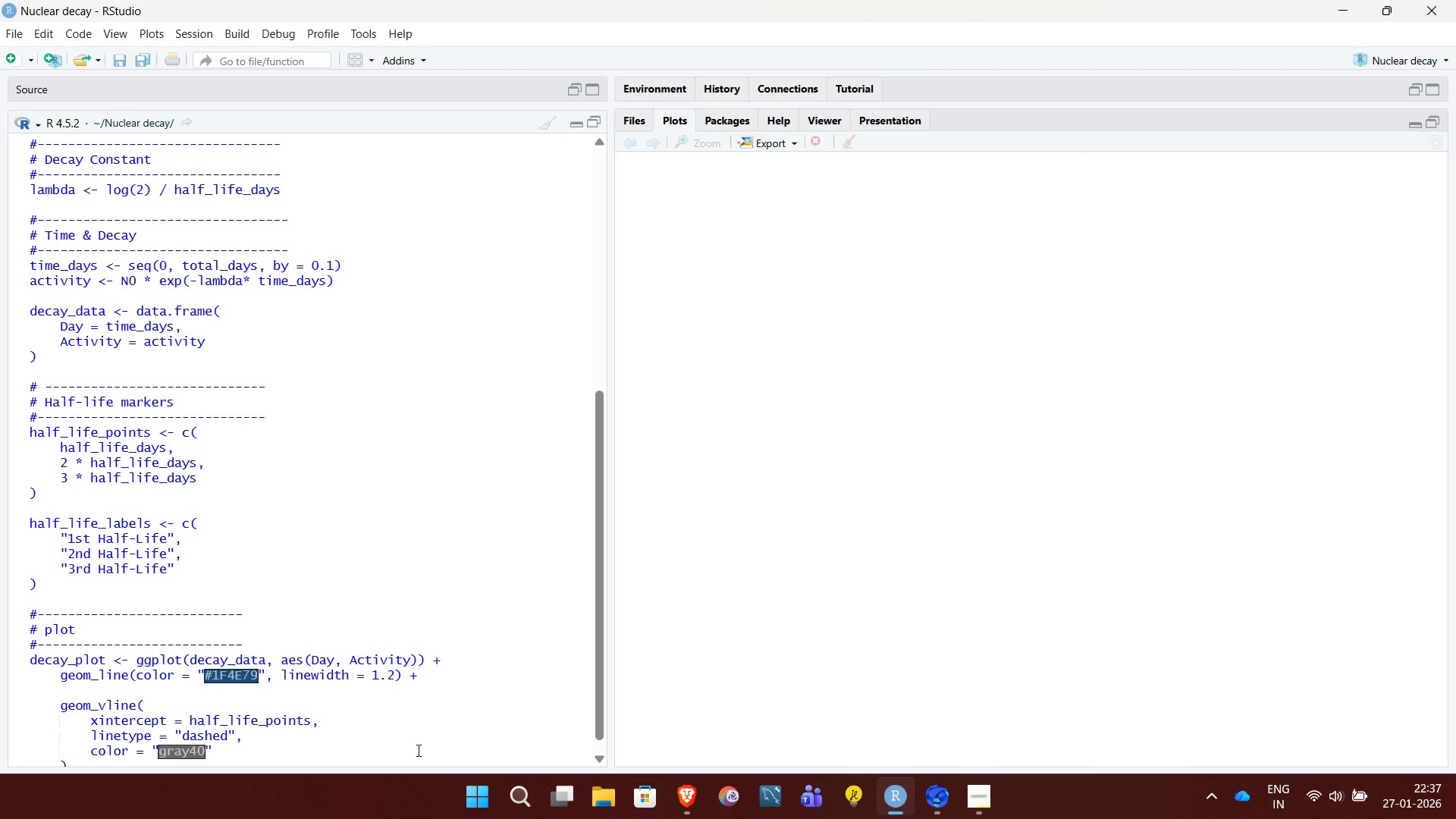 
key(ArrowRight)
 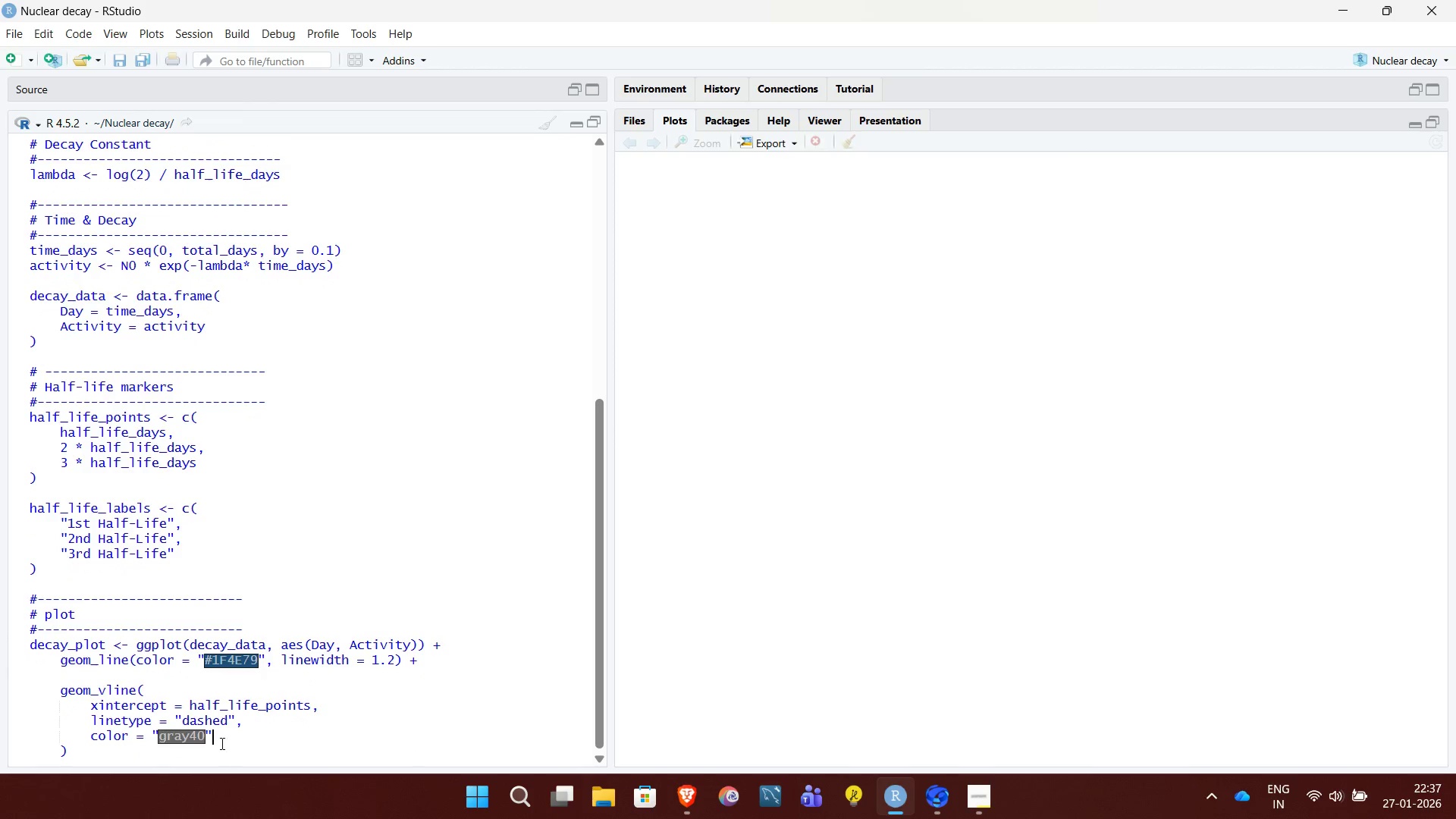 
left_click([206, 755])
 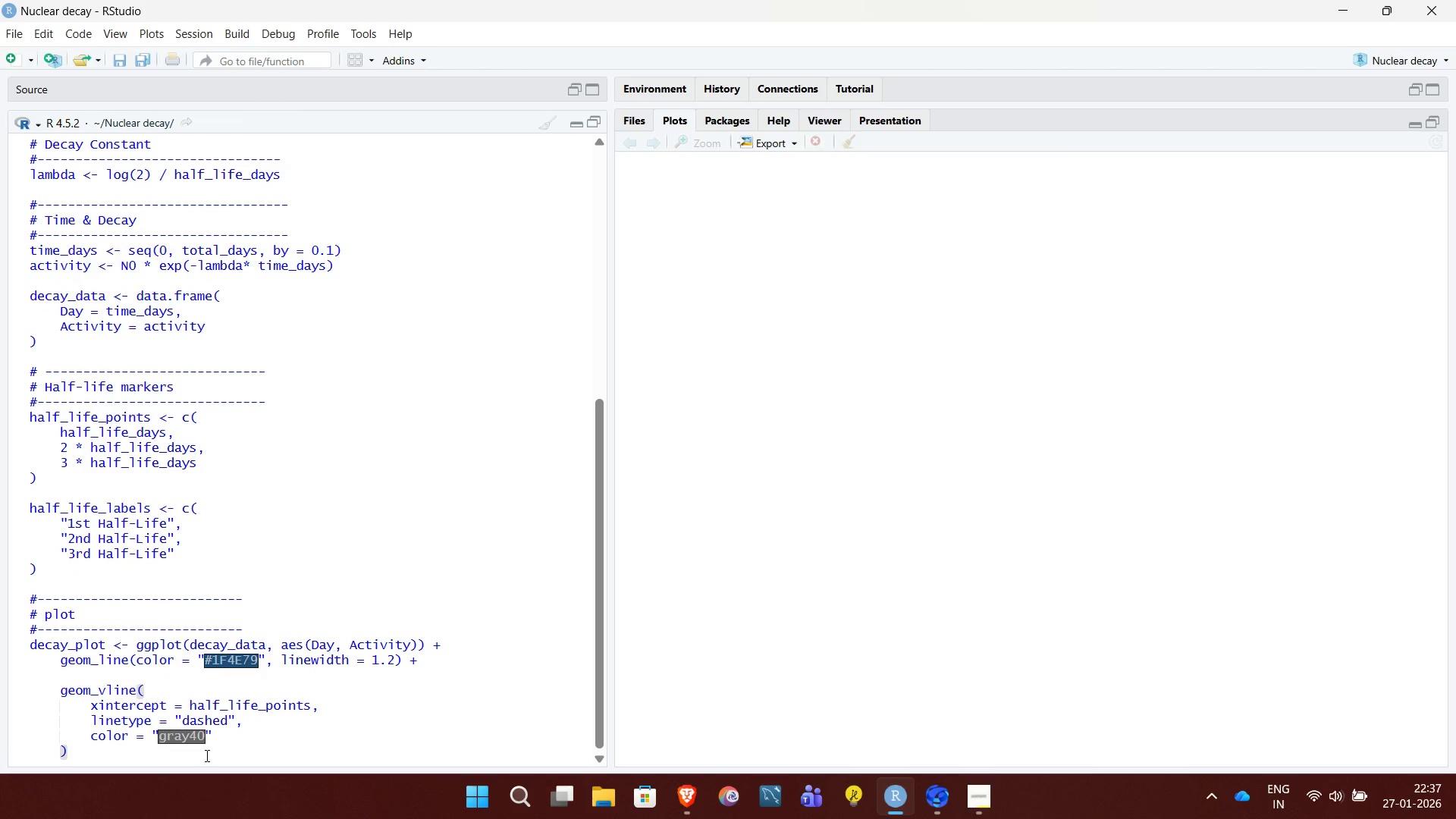 
key(Space)
 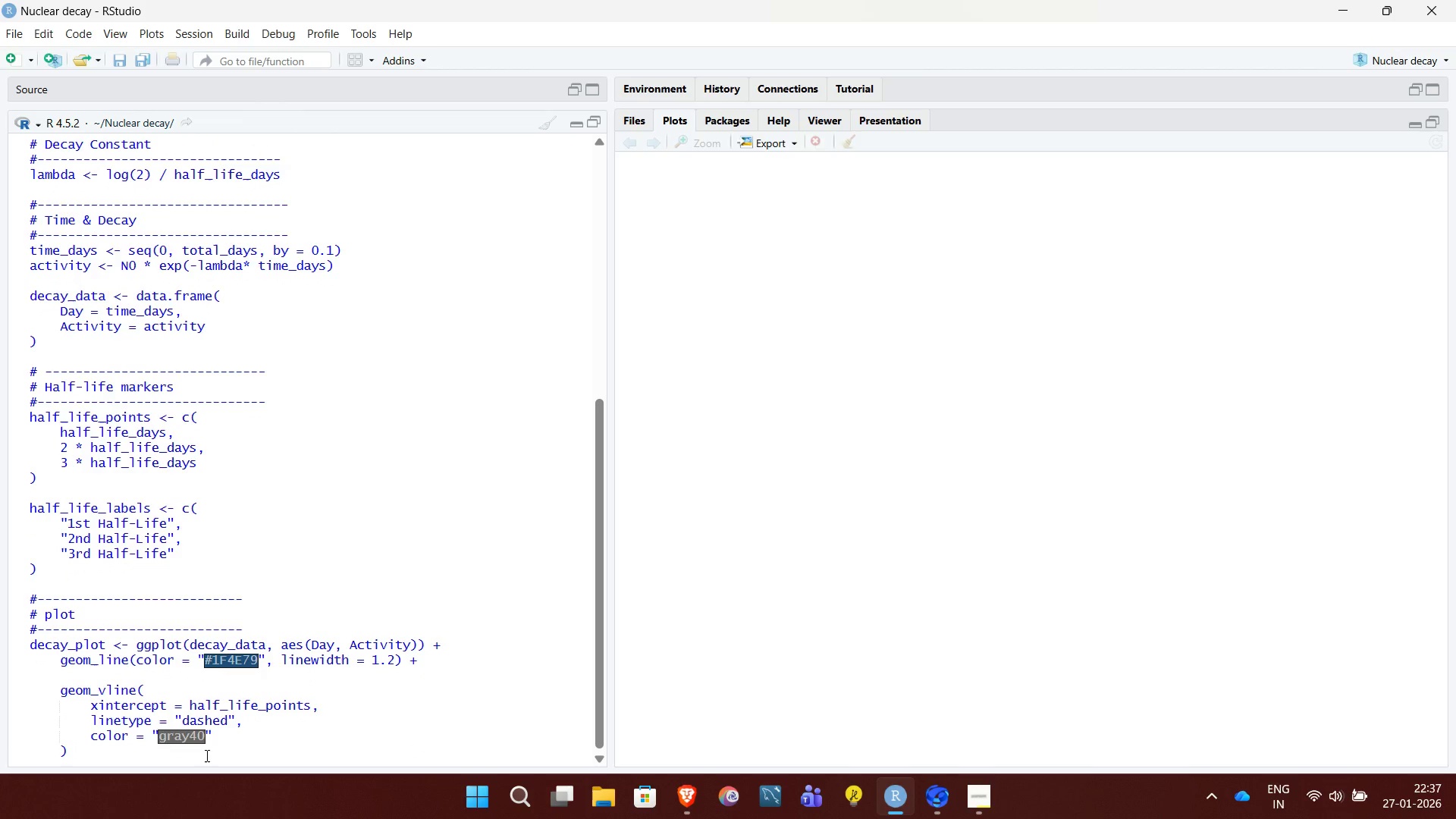 
key(NumpadAdd)
 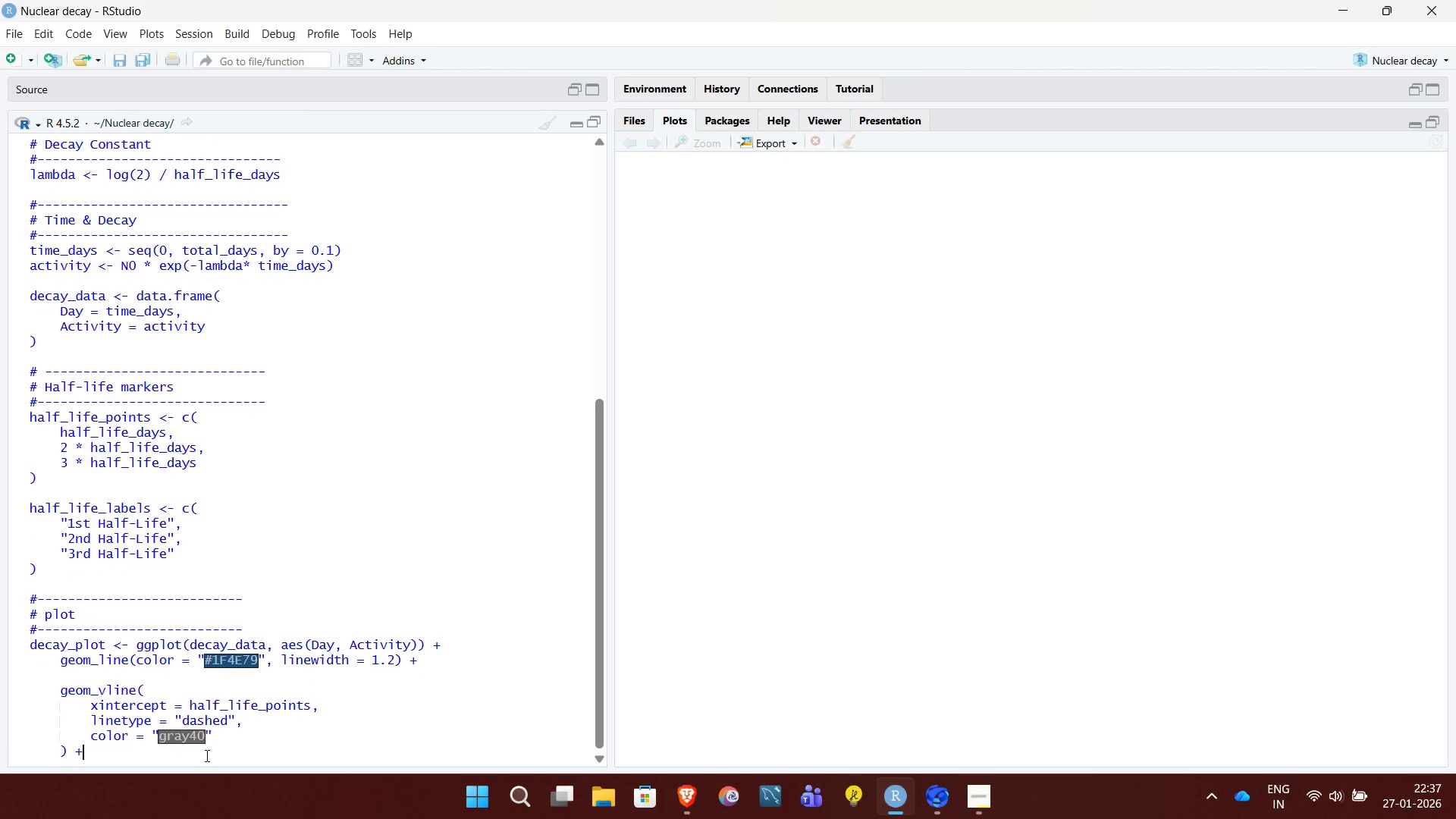 
key(Space)
 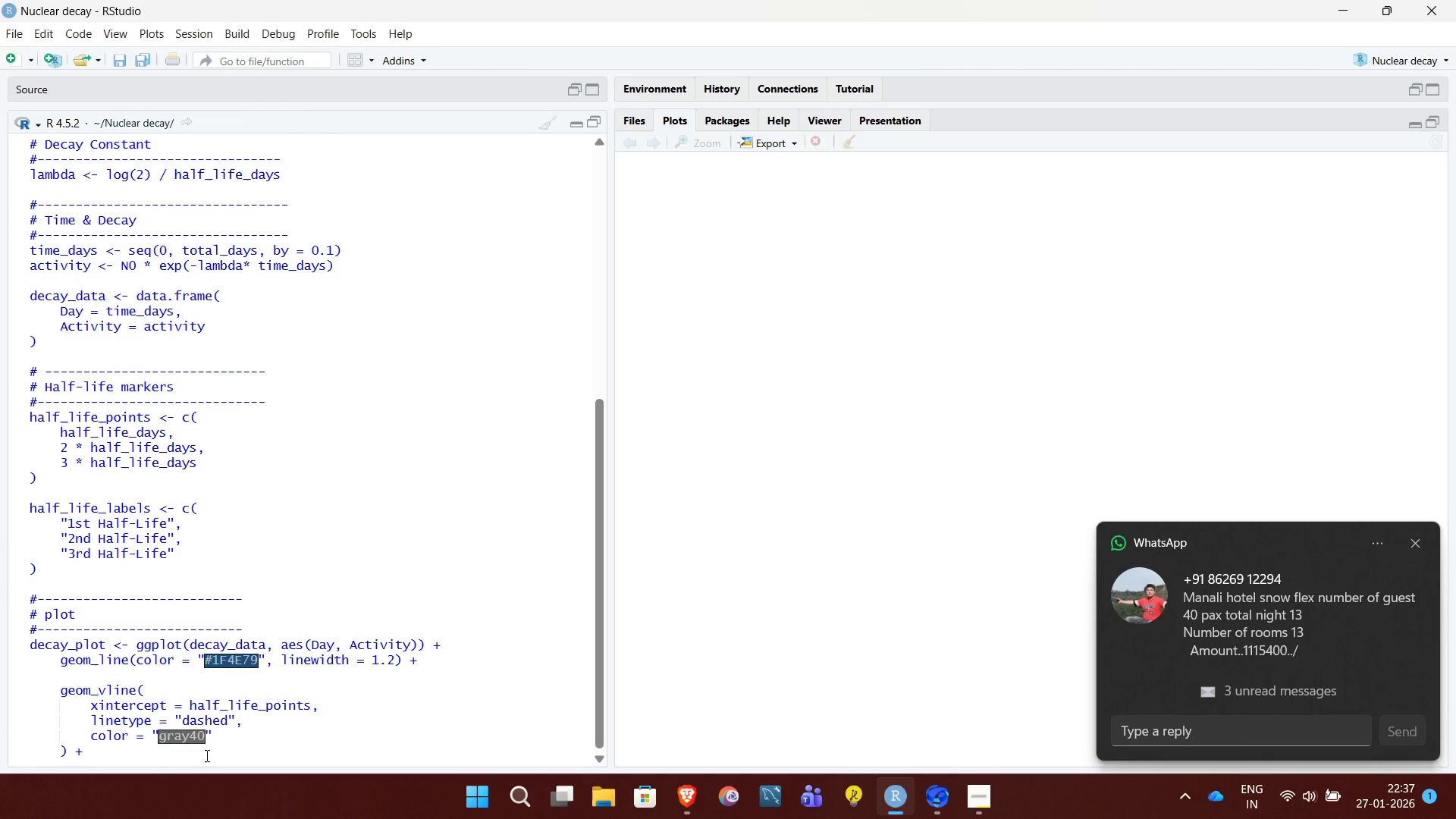 
key(Shift+Enter)
 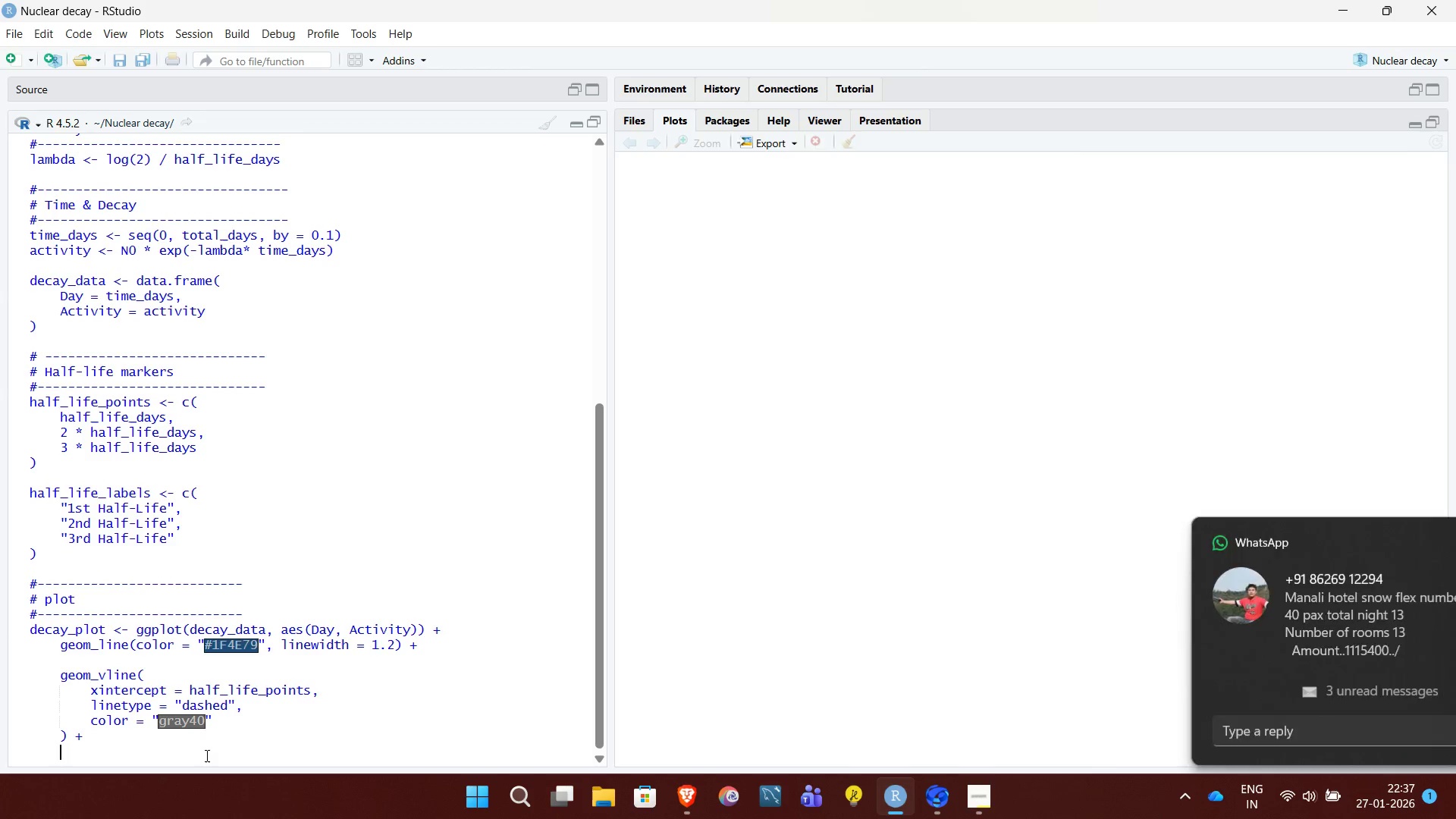 
wait(8.92)
 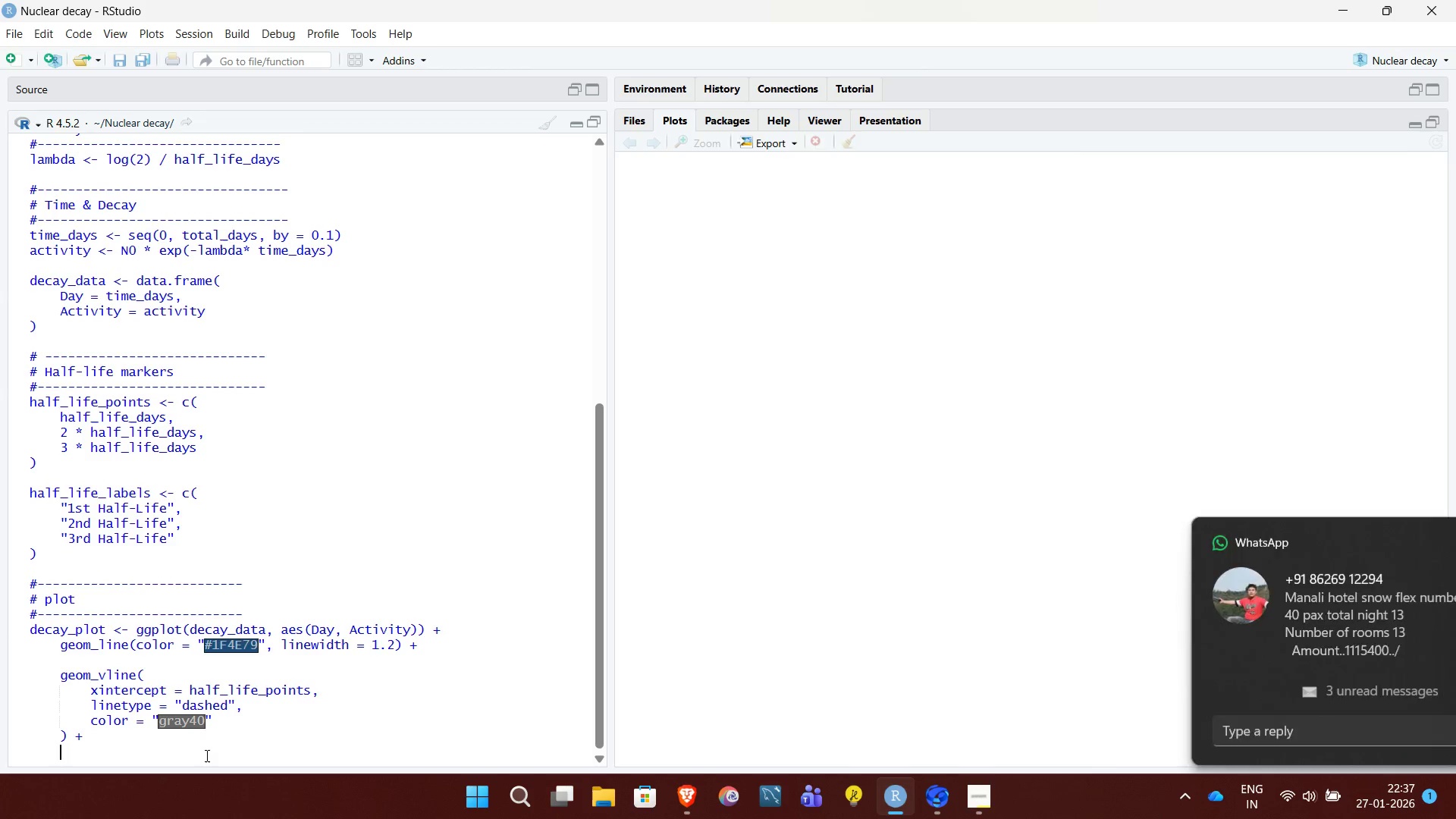 
type(annotate )
key(Backspace)
type(()
 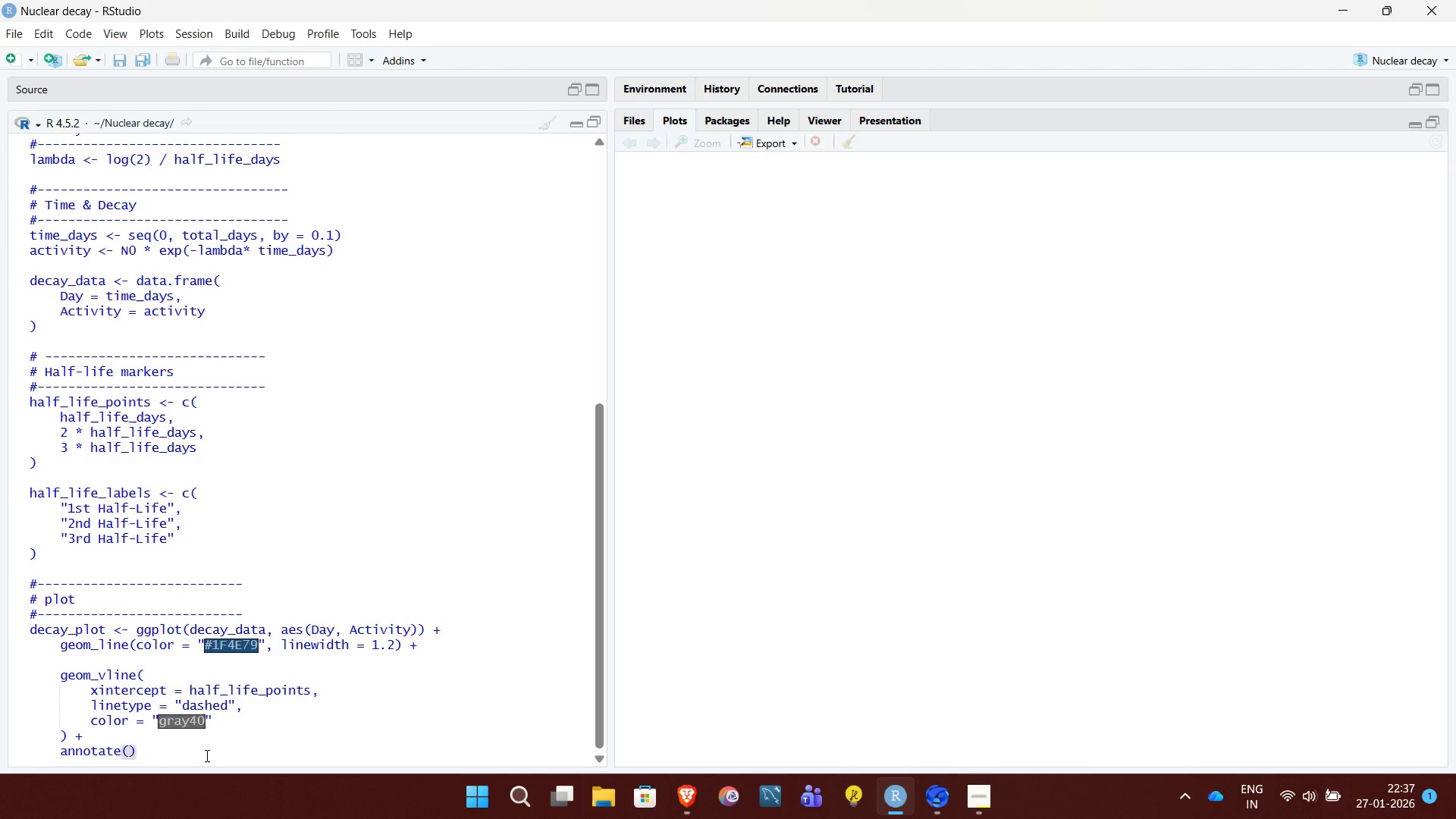 
key(Shift+Enter)
 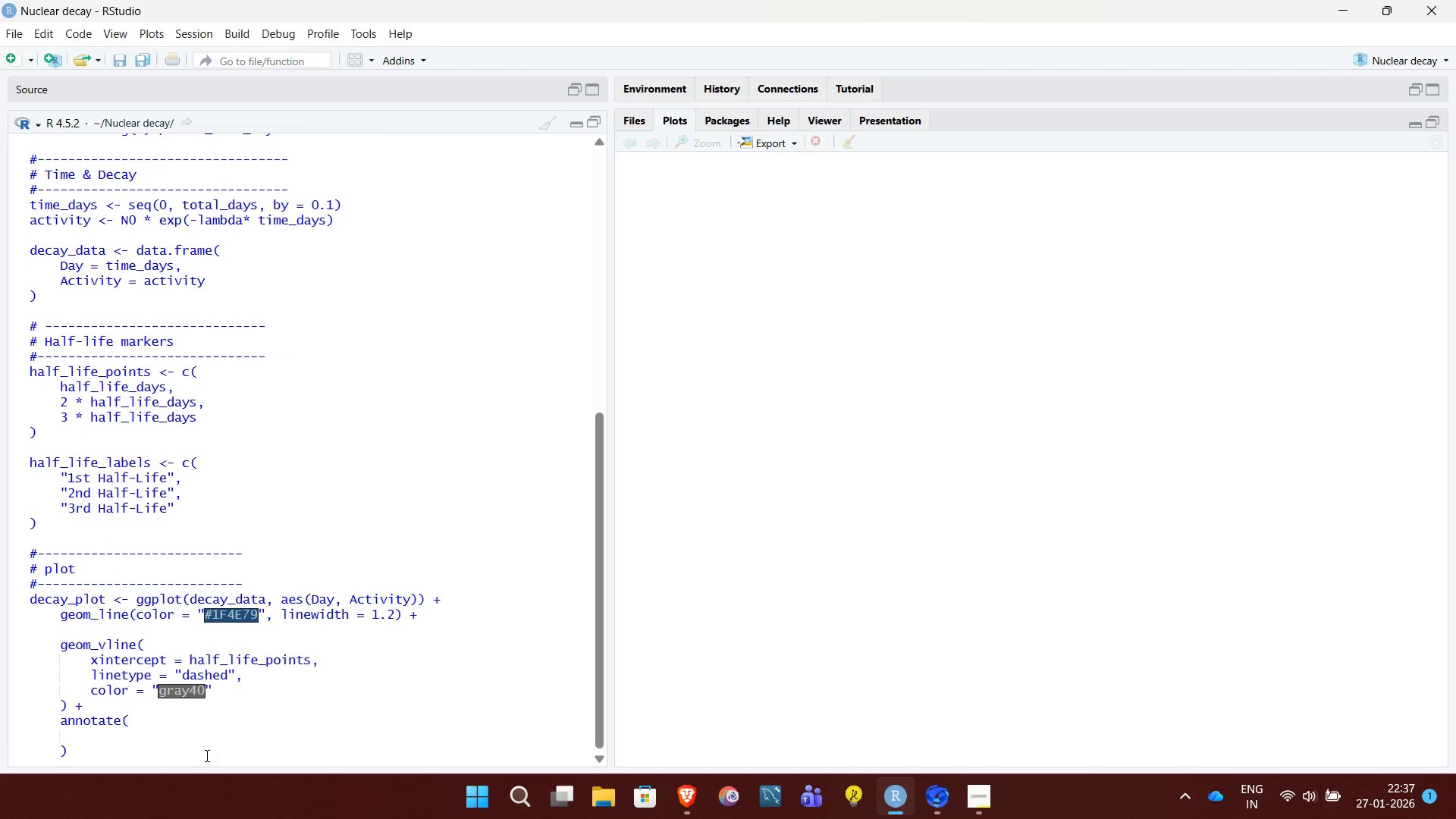 
type("text)
 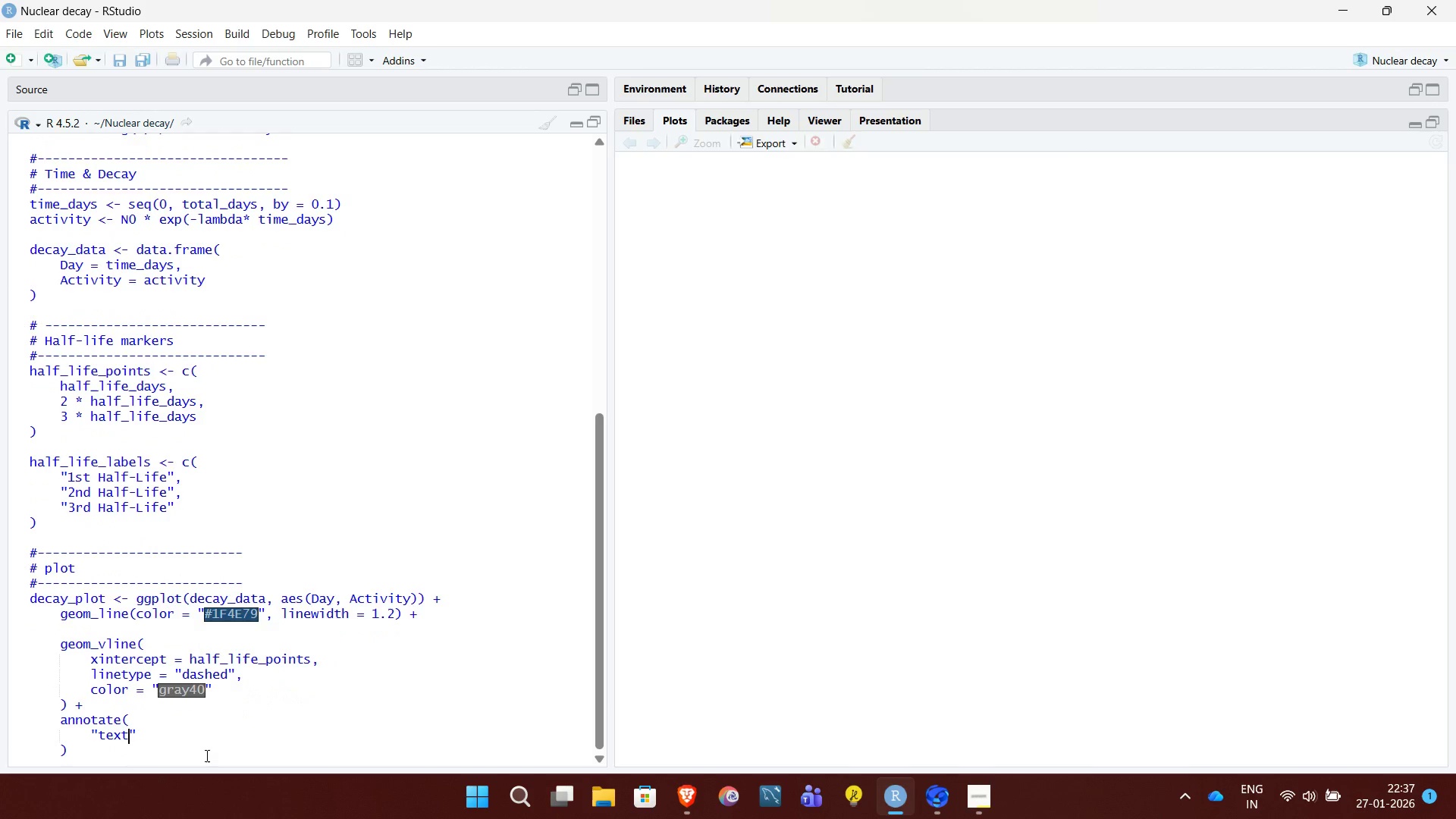 
key(ArrowRight)
 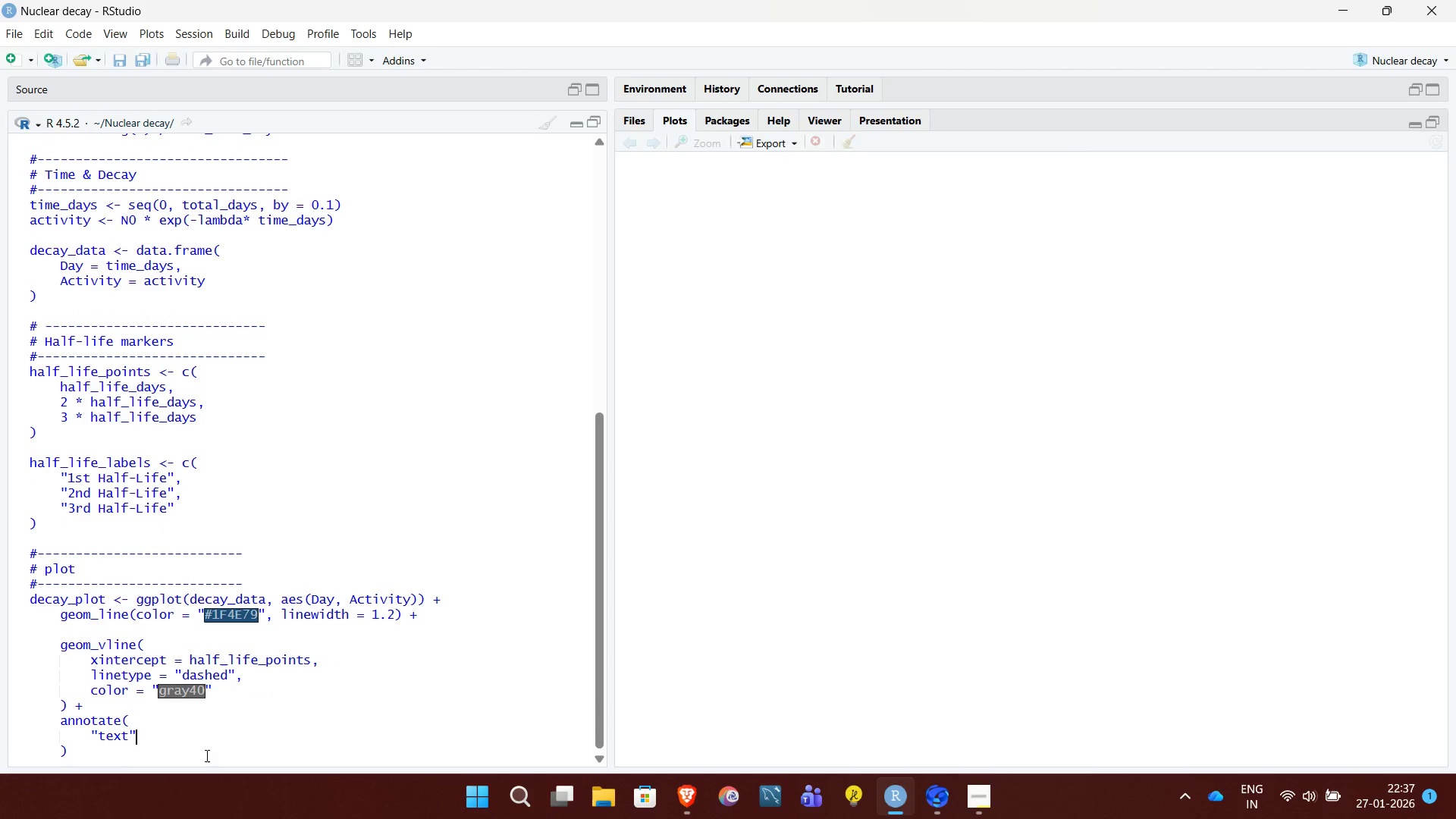 
key(Shift+Enter)
 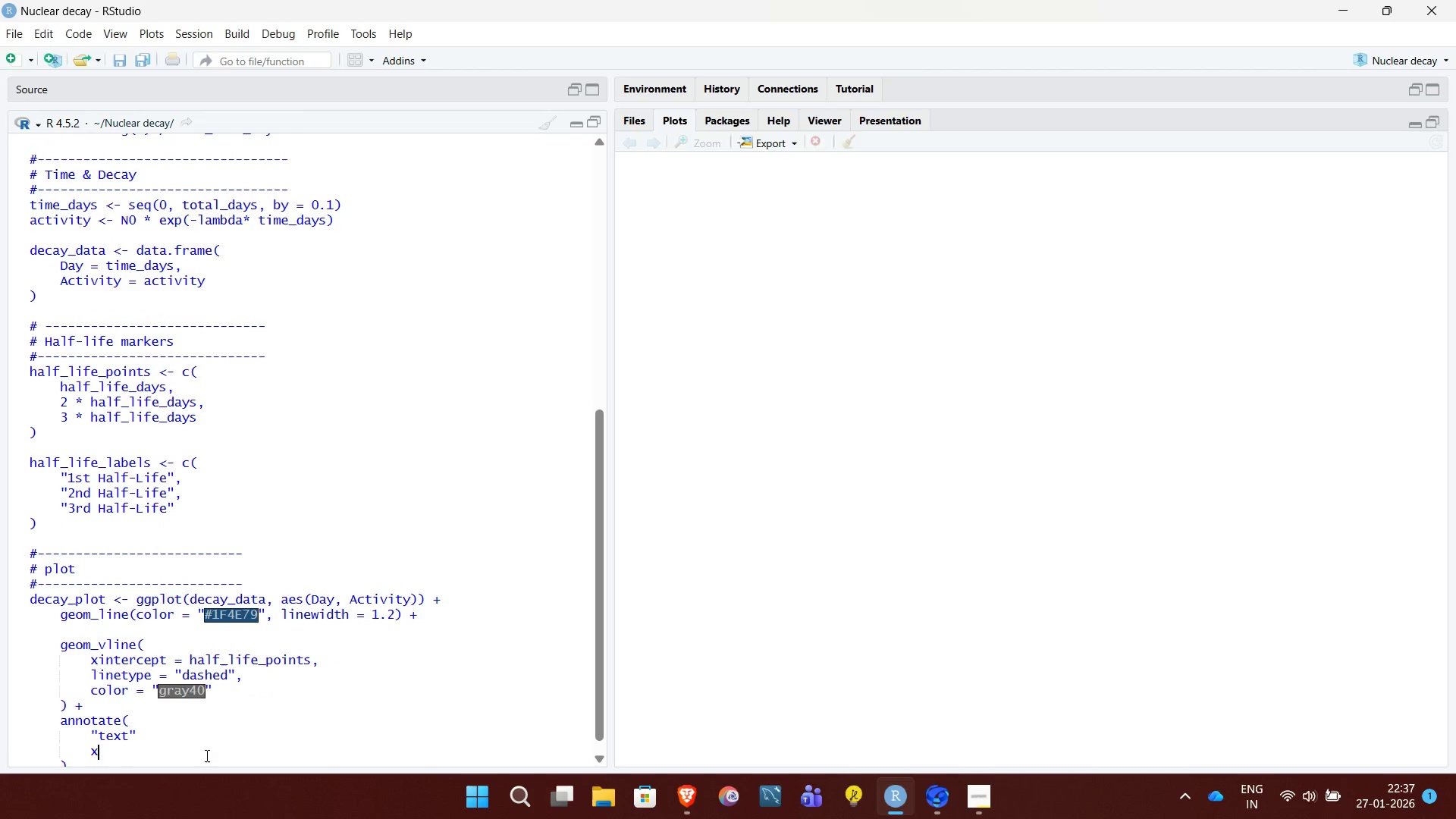 
type(x = half_life_points,)
 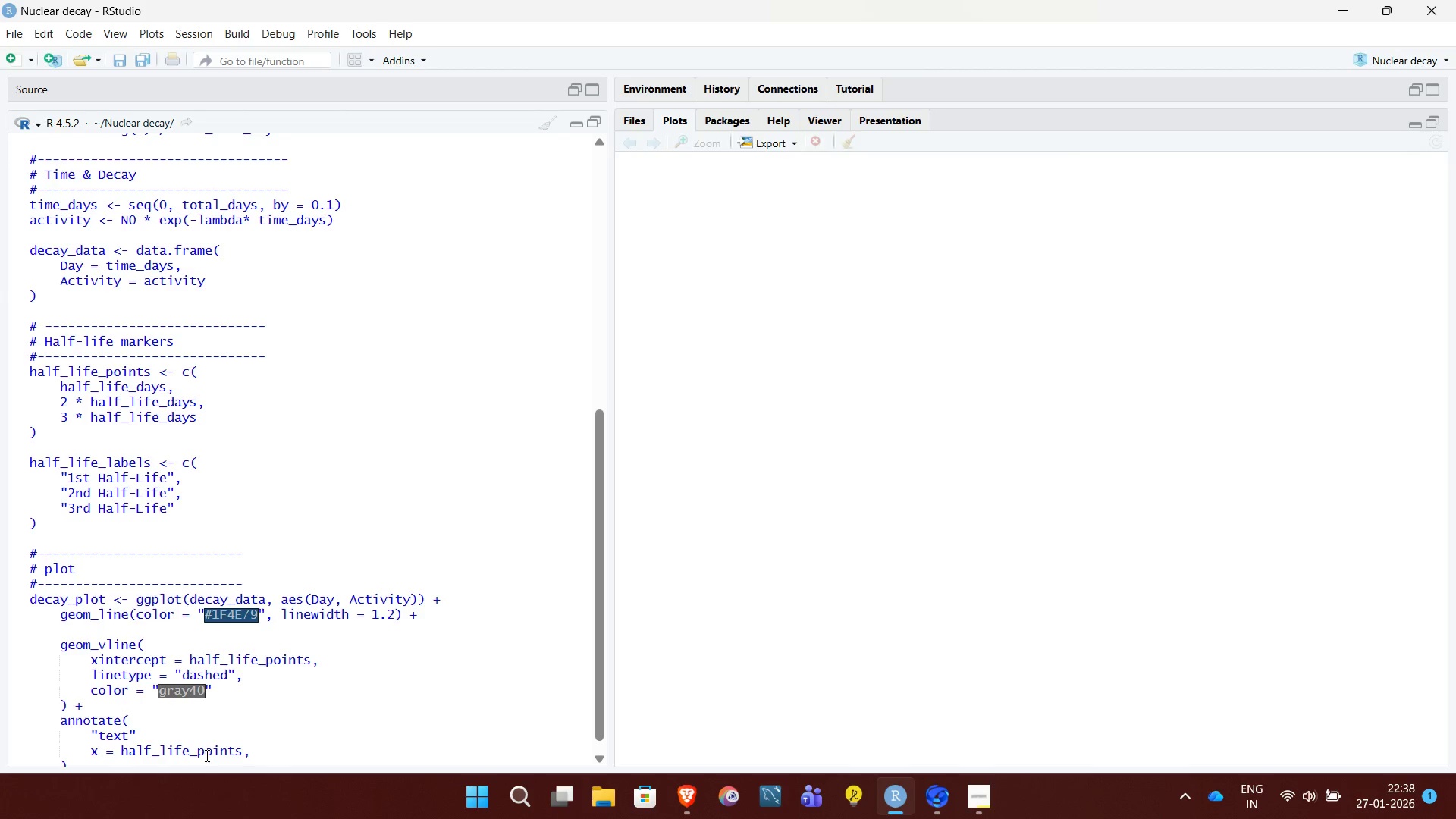 
key(Shift+Enter)
 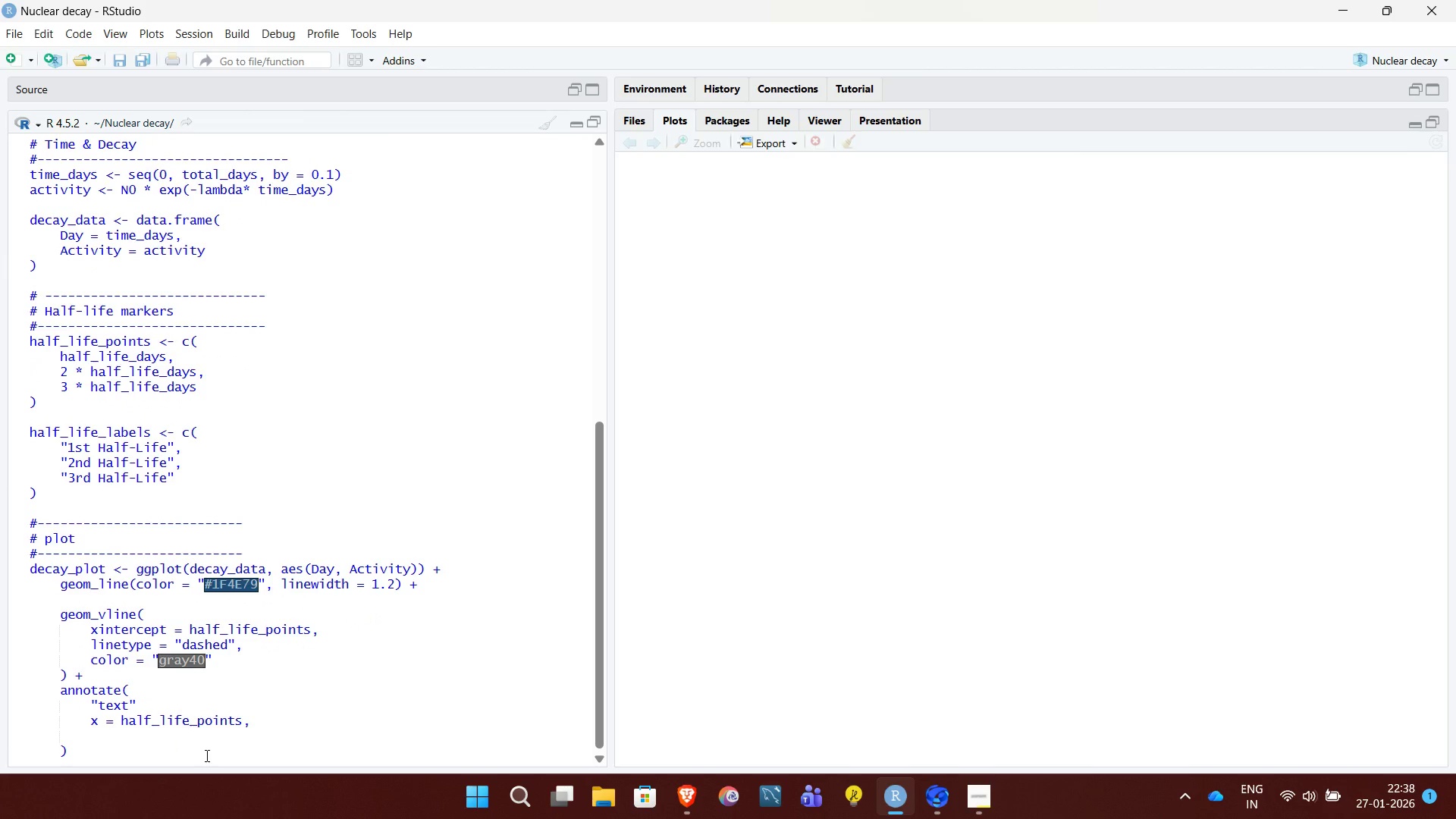 
key(Y)
 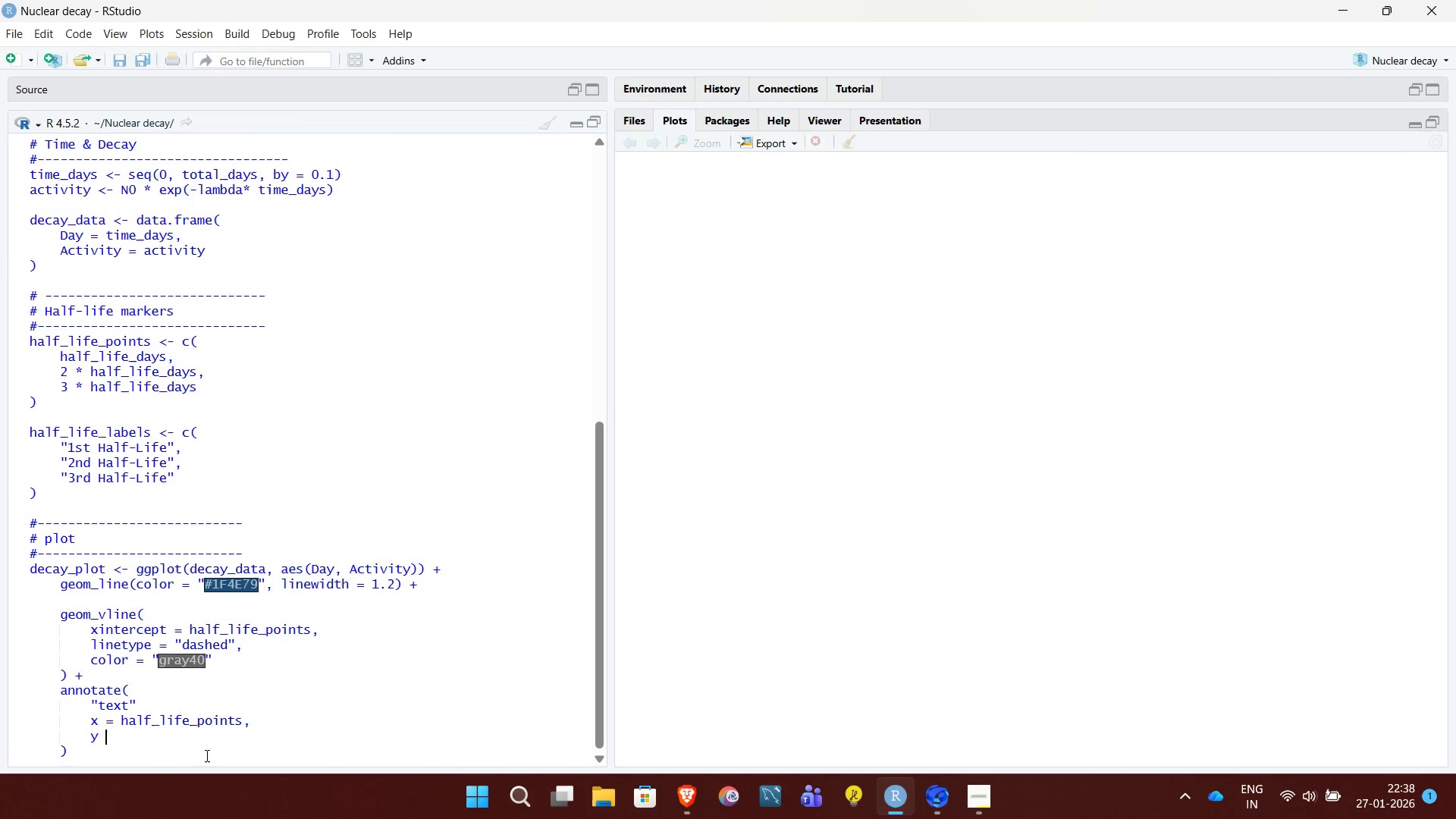 
key(Space)
 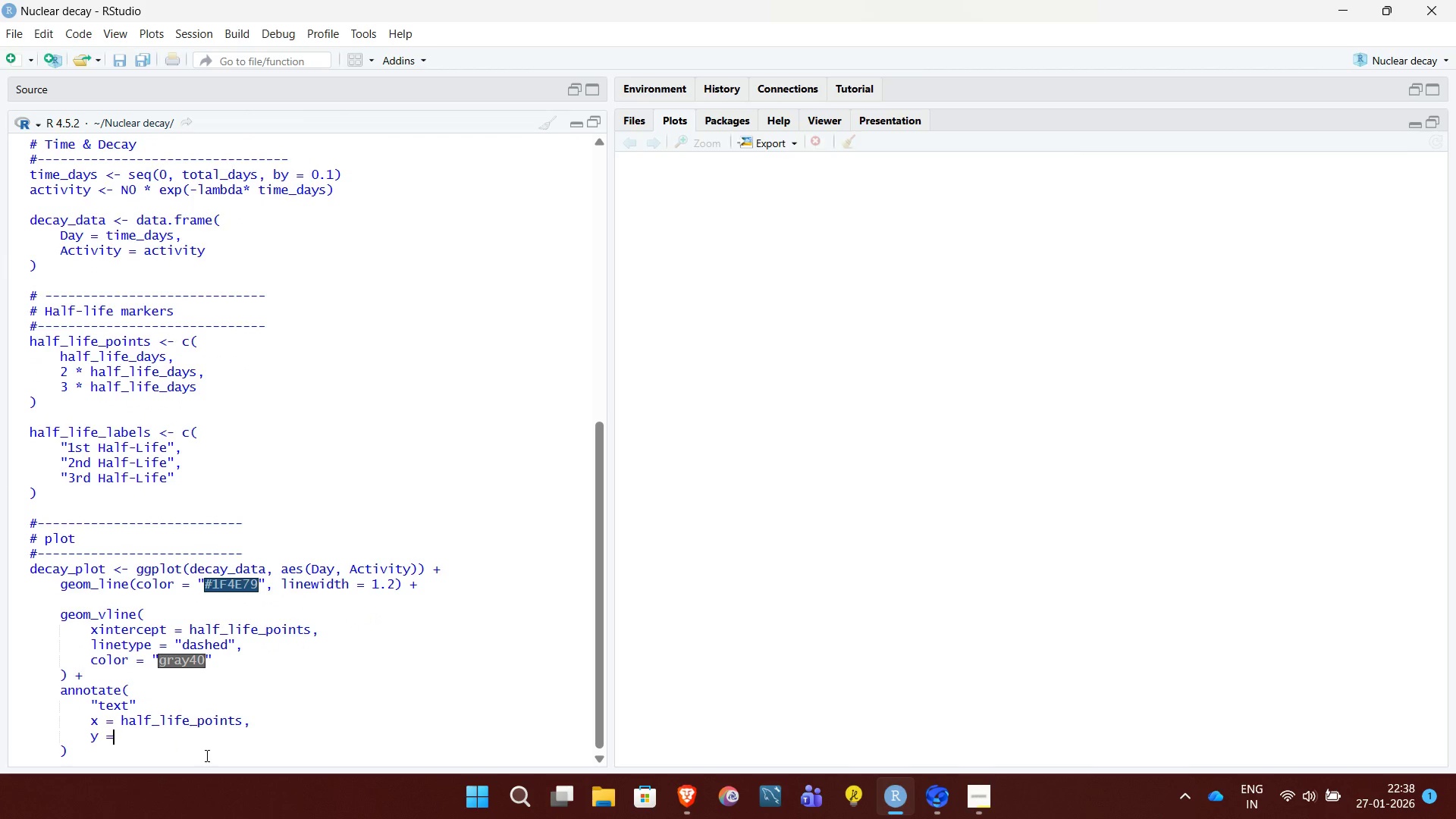 
key(Equal)
 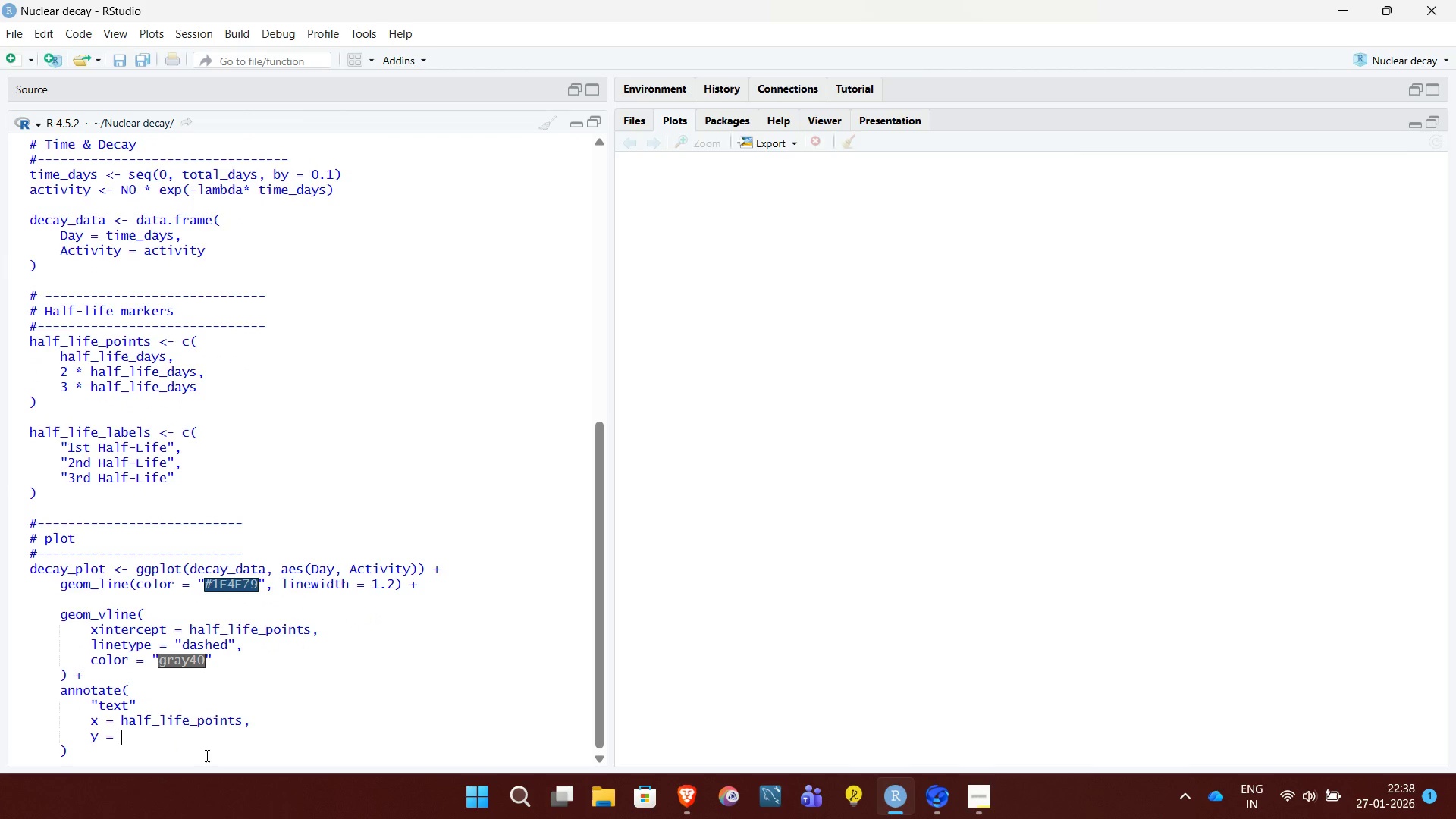 
key(Space)
 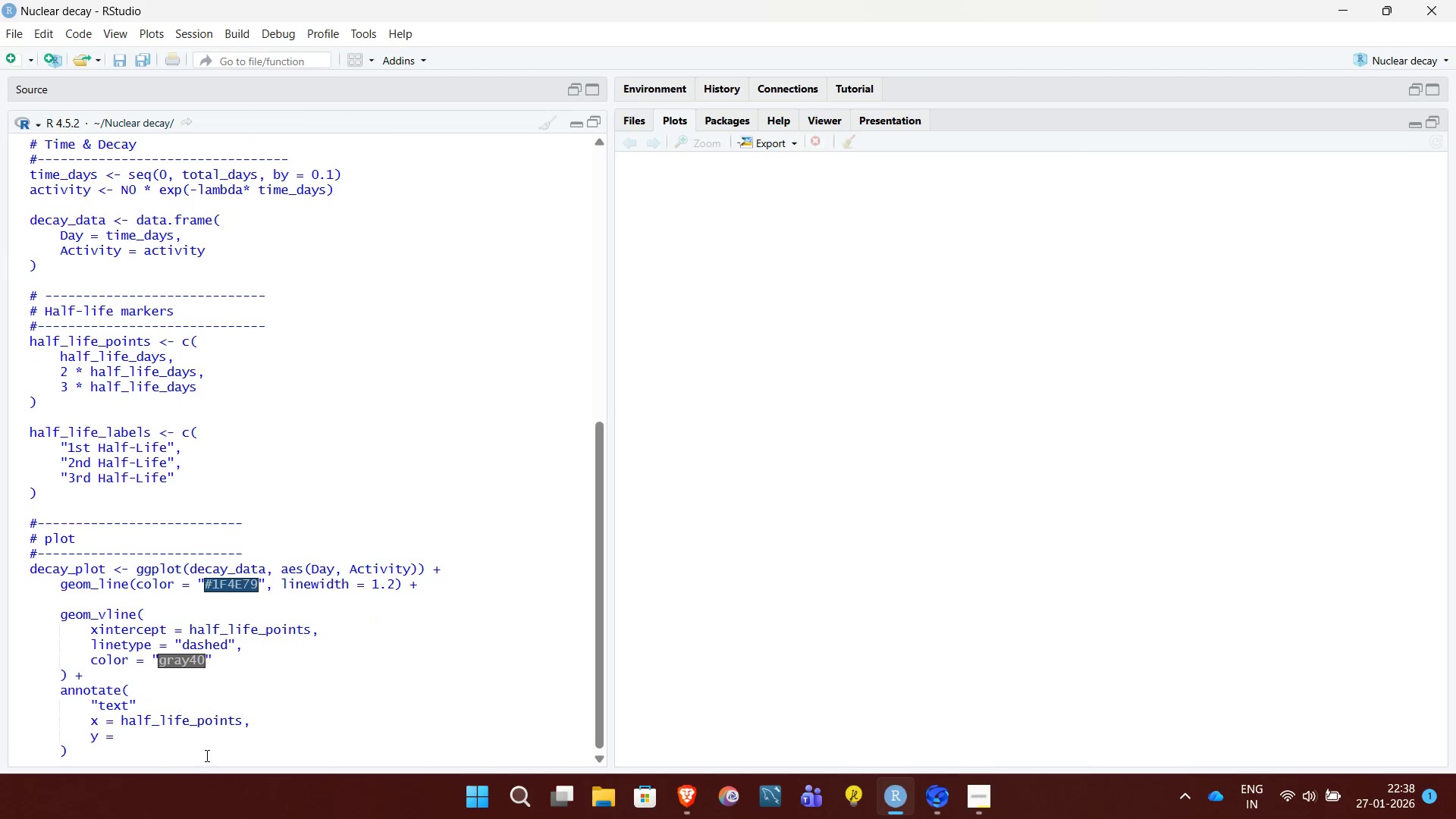 
key(CapsLock)
 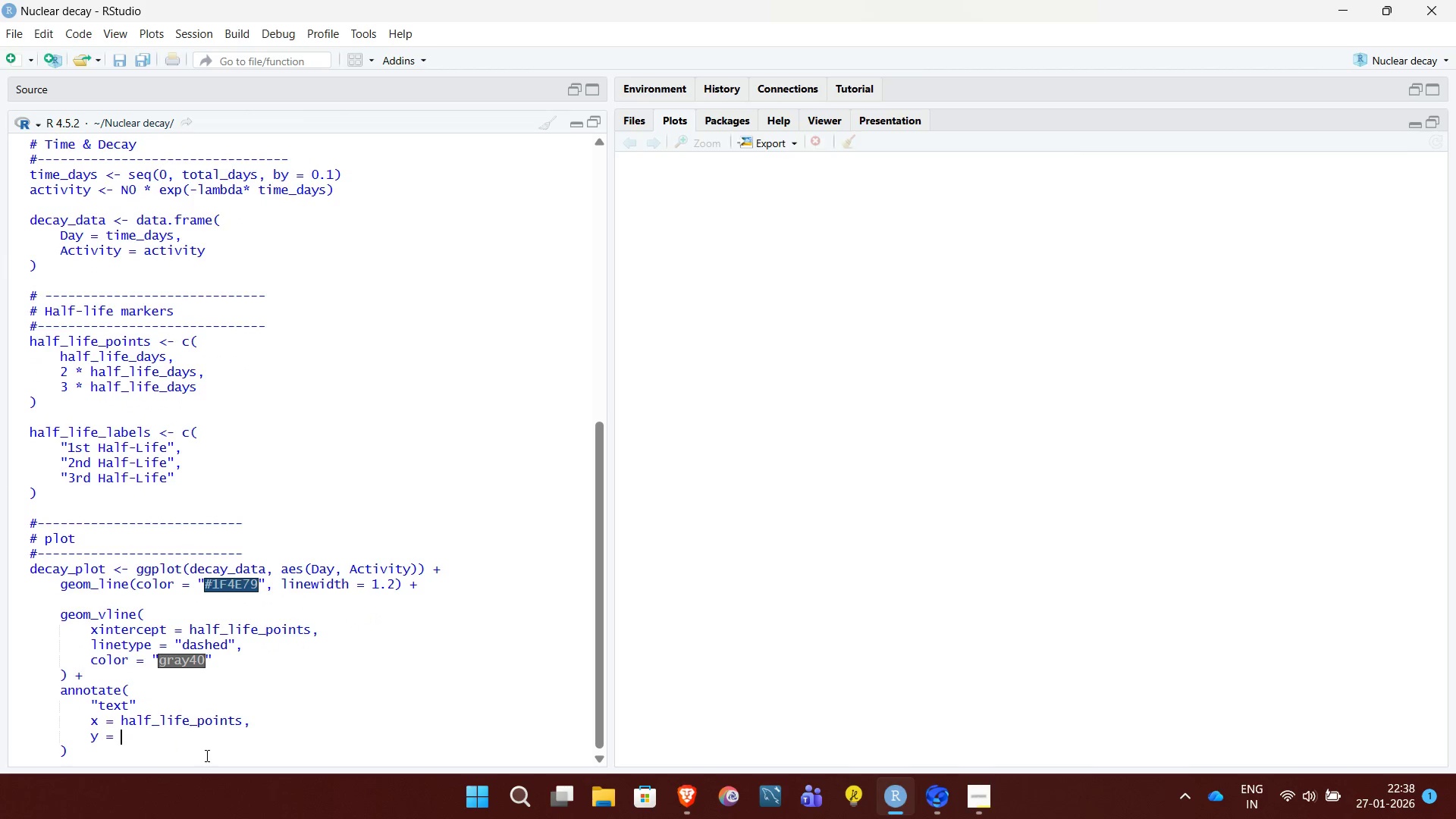 
key(N)
 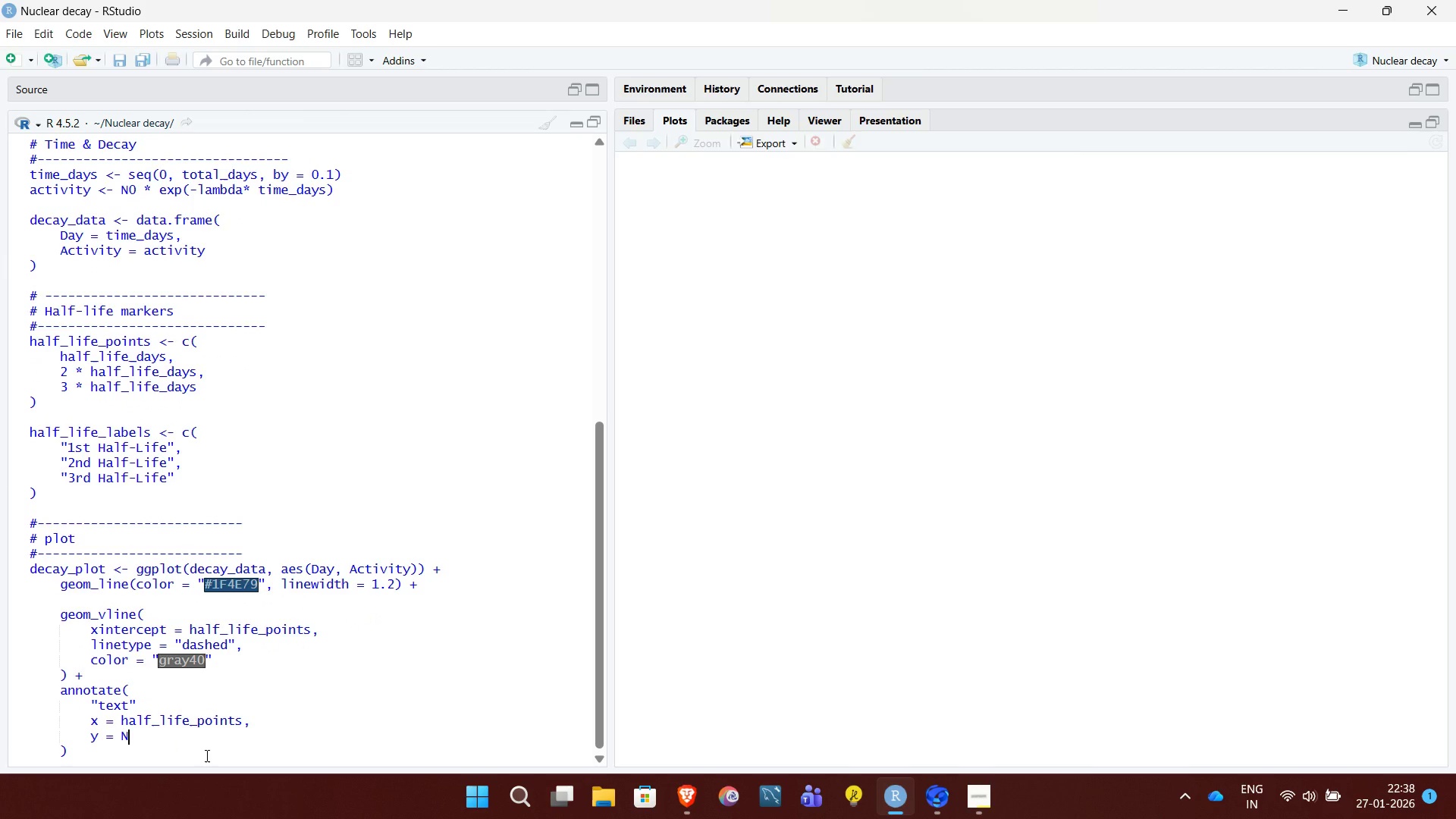 
key(CapsLock)
 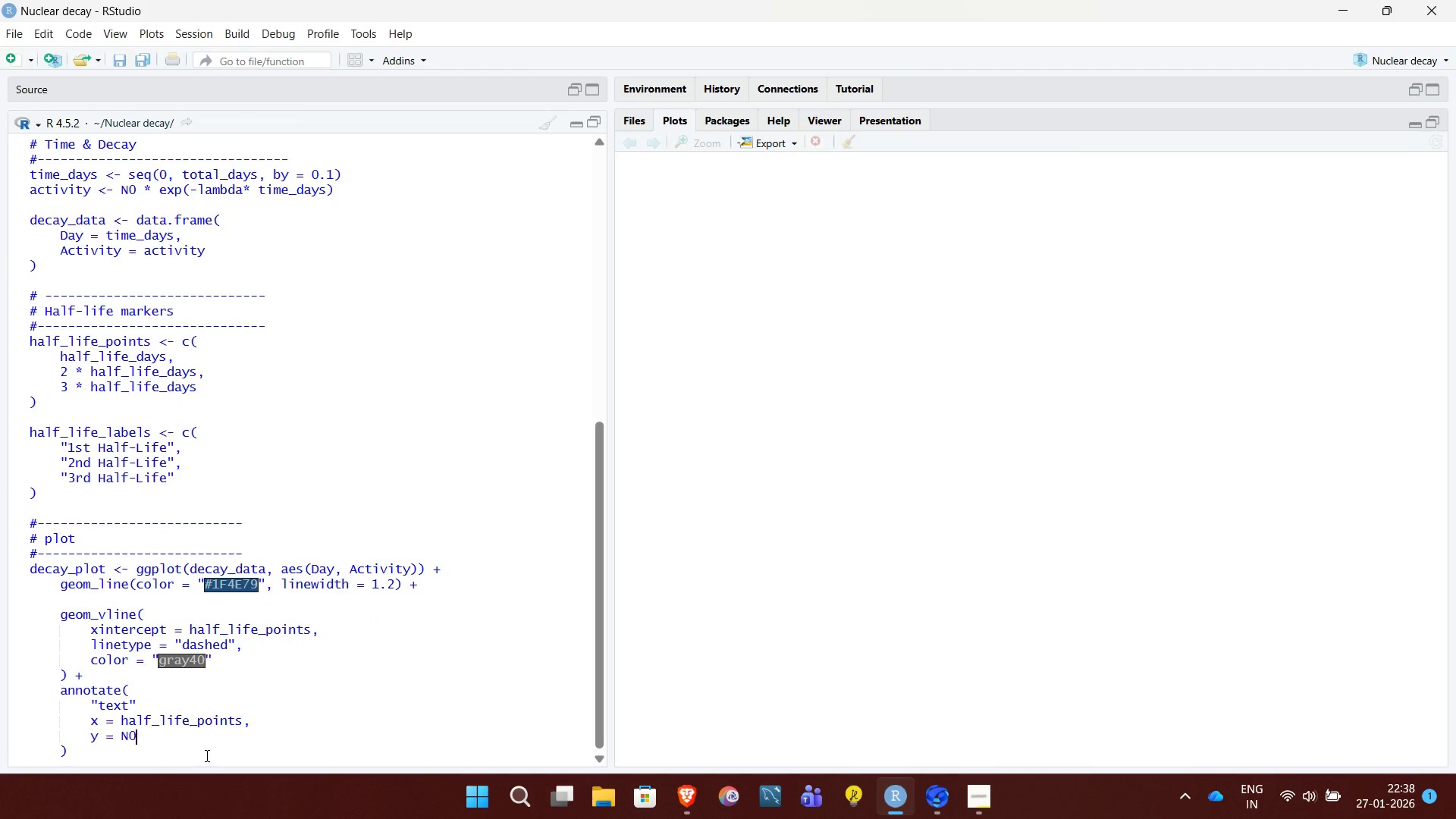 
key(0)
 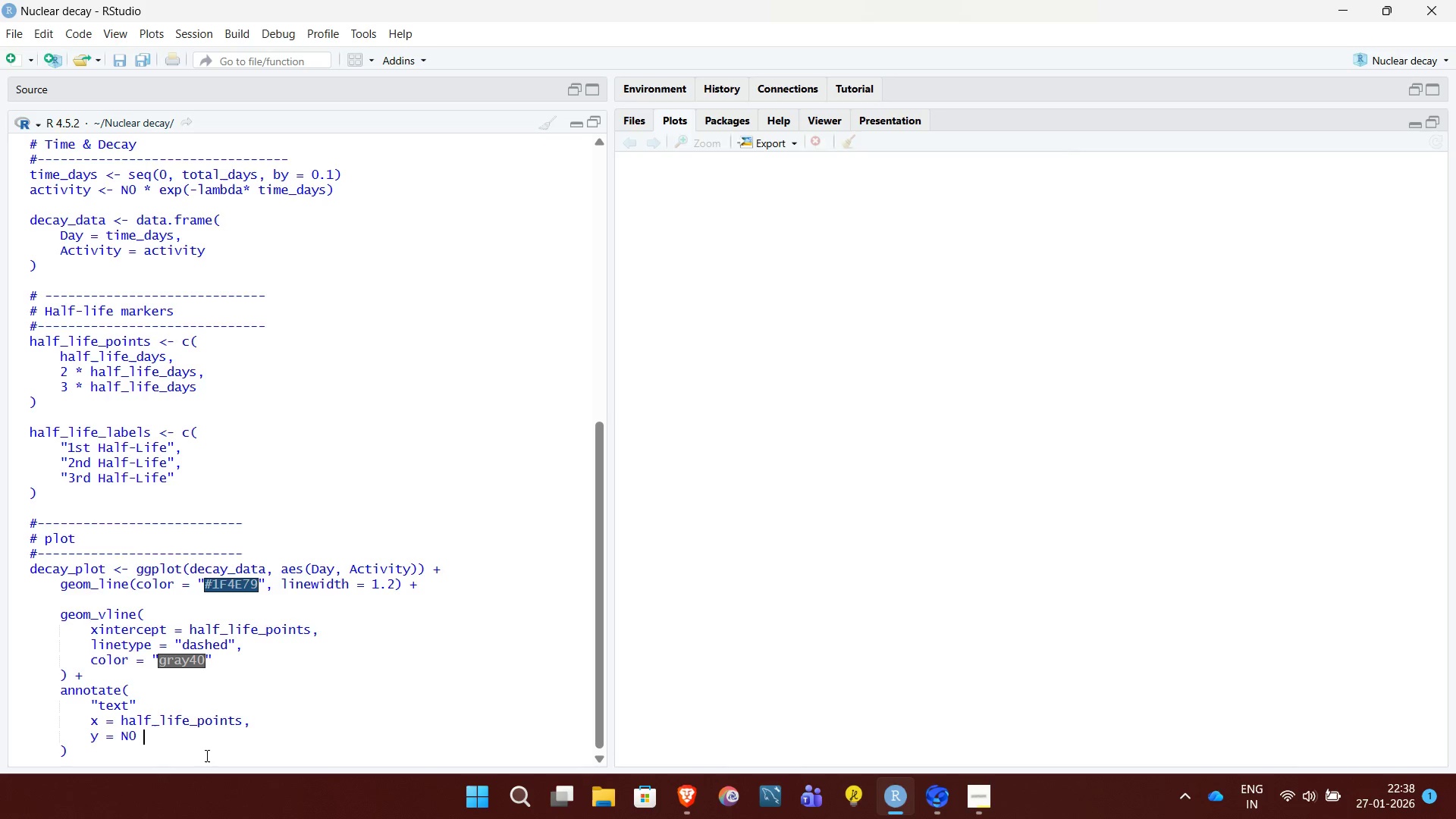 
key(Space)
 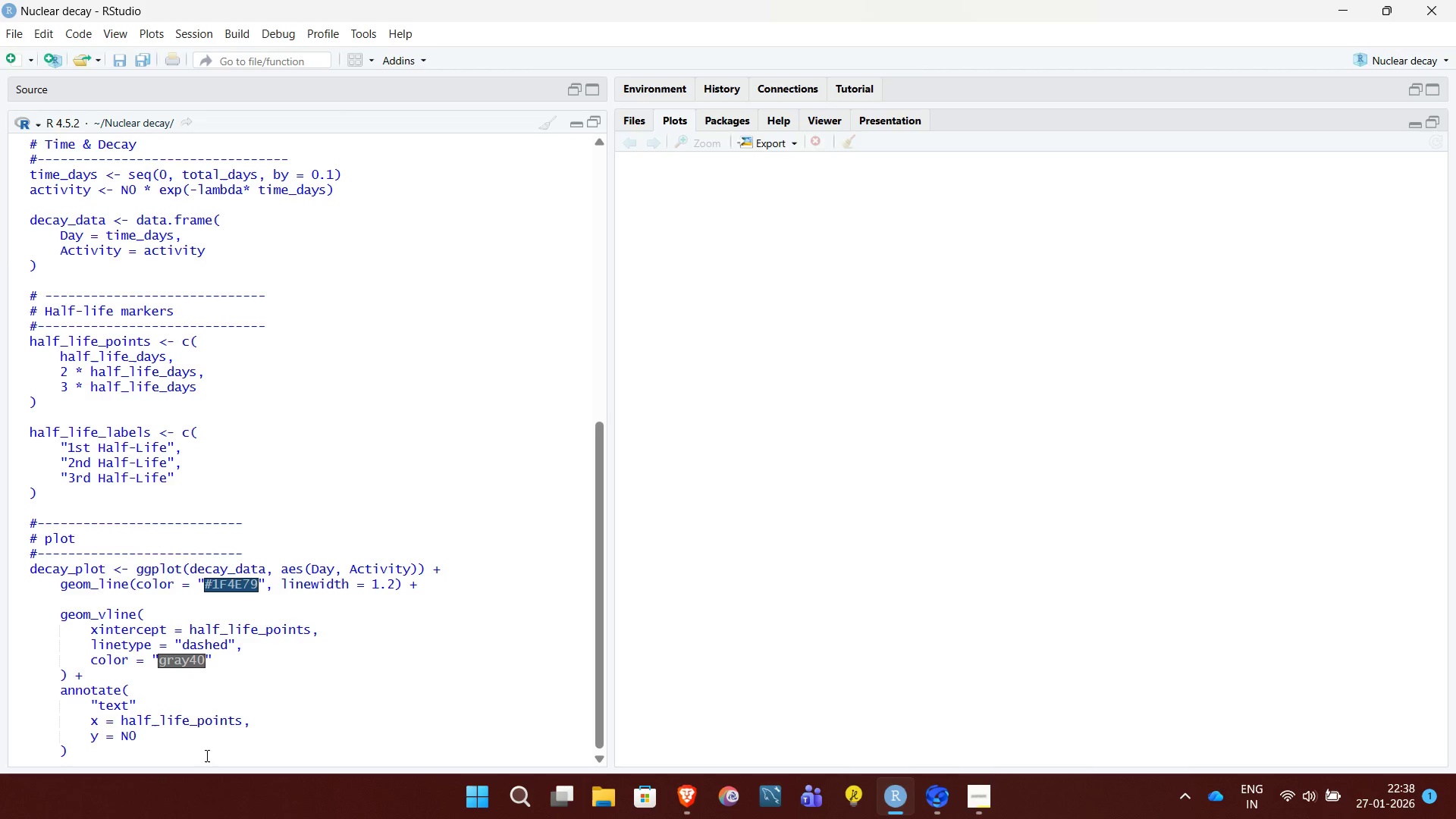 
key(Space)
 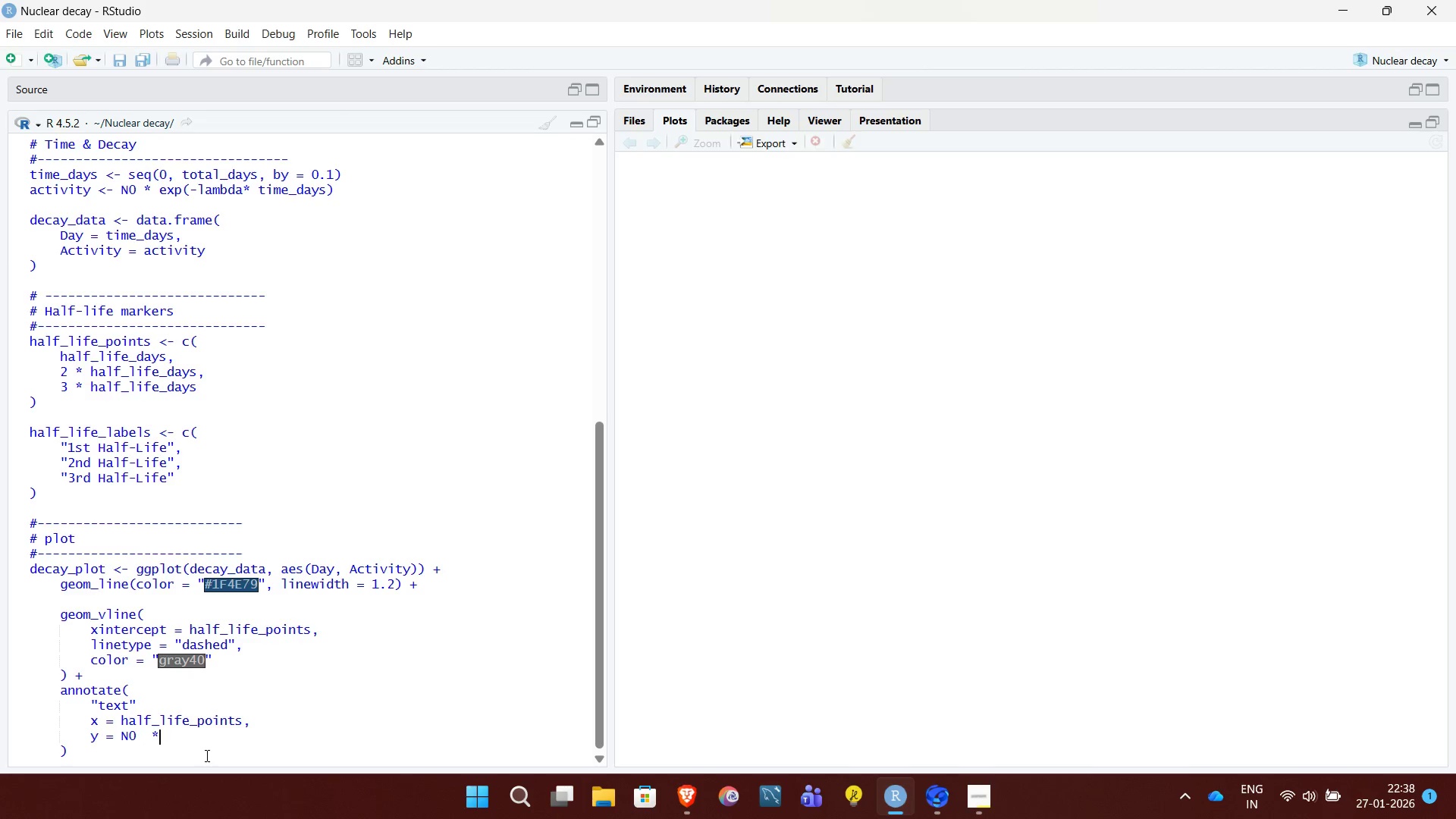 
key(NumpadMultiply)
 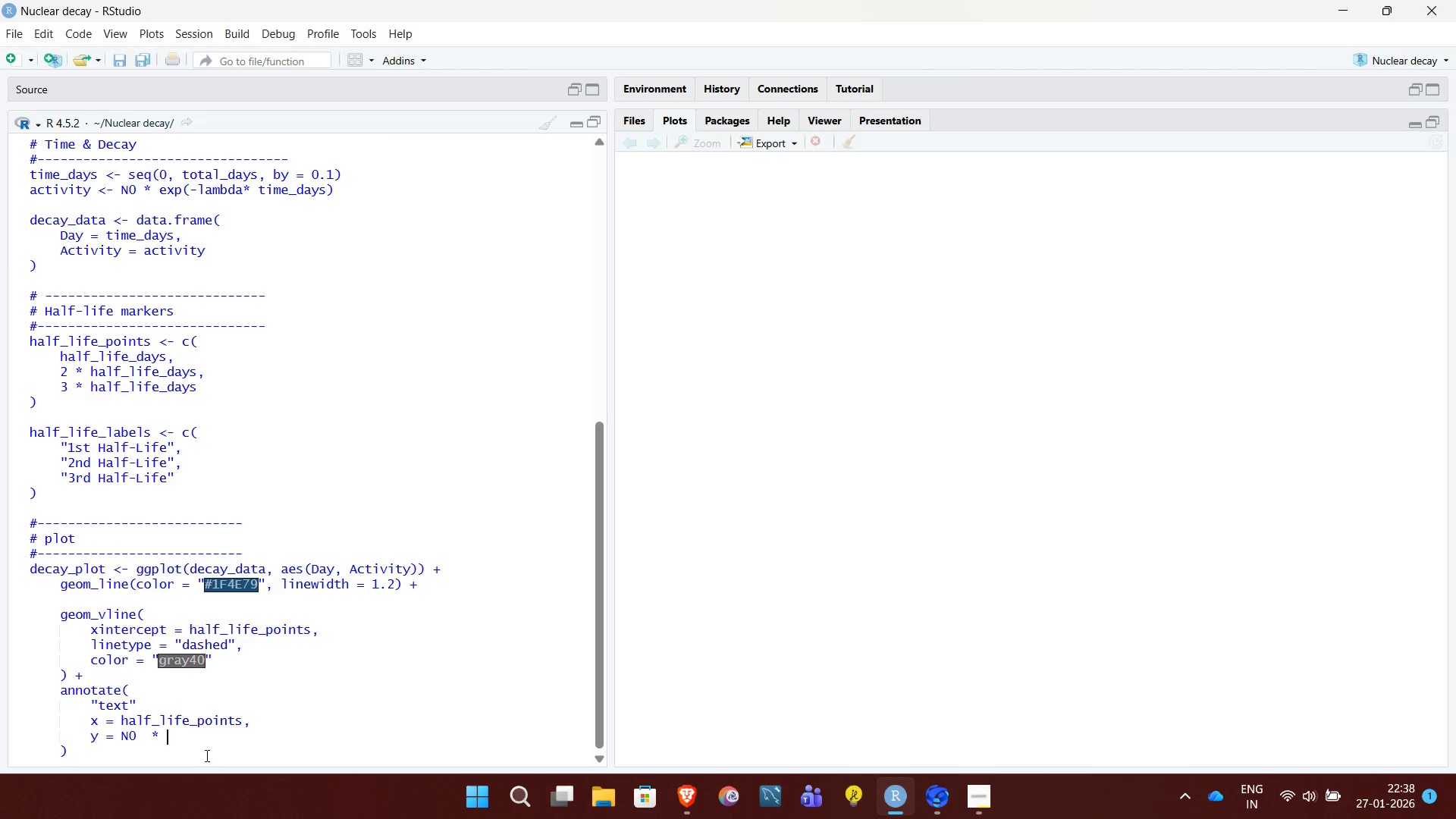 
key(Space)
 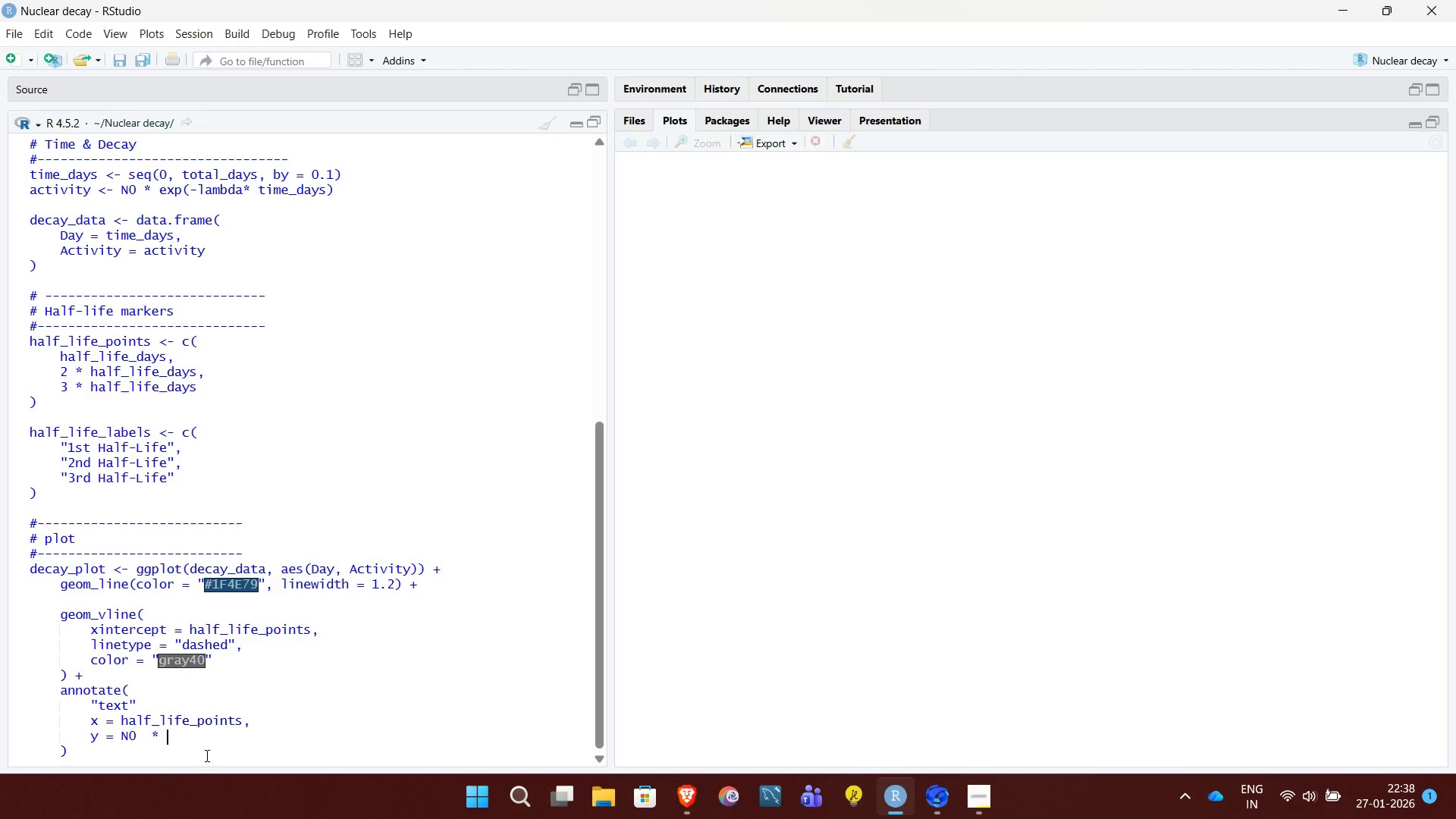 
key(0)
 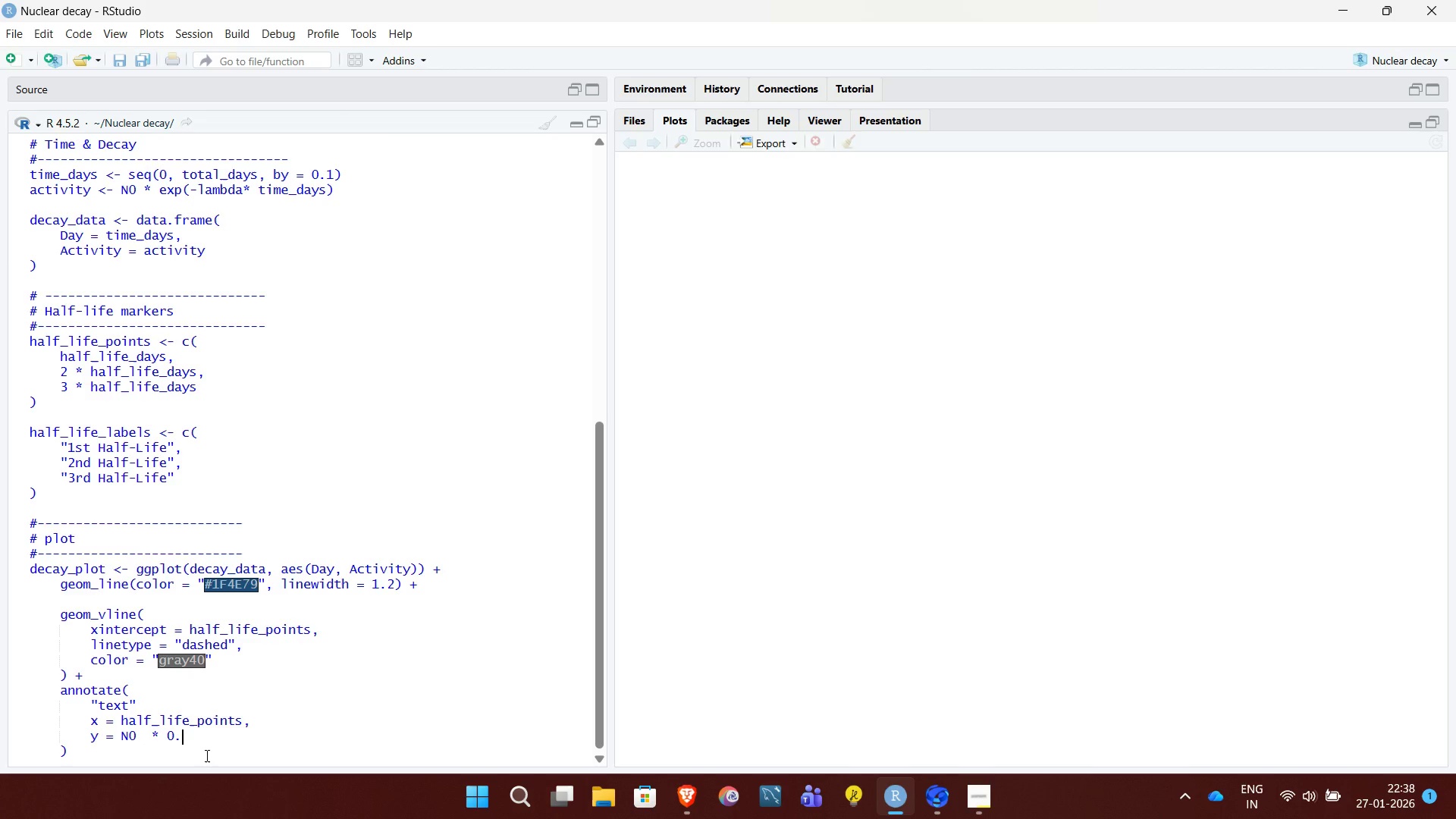 
key(Period)
 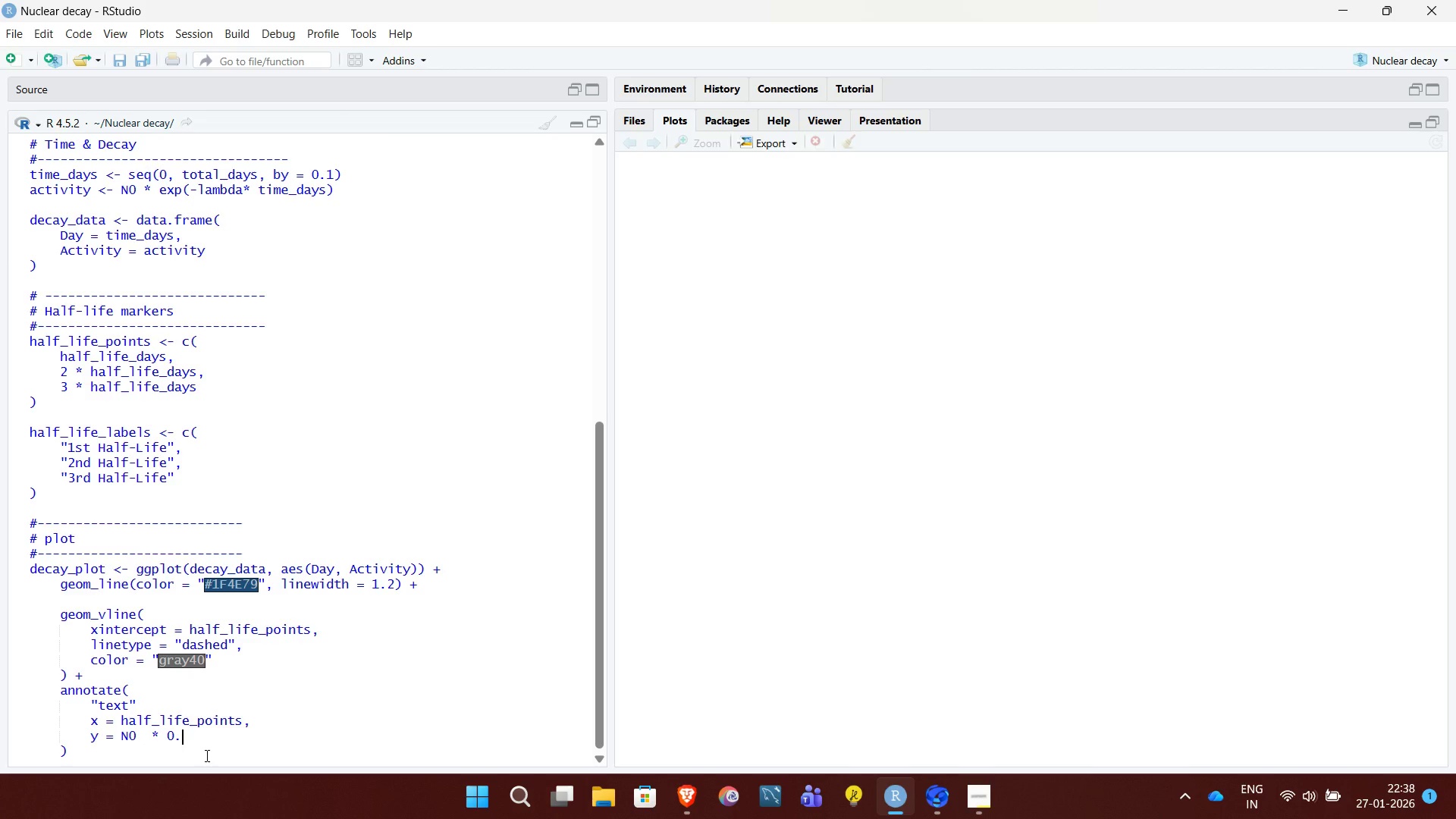 
key(9)
 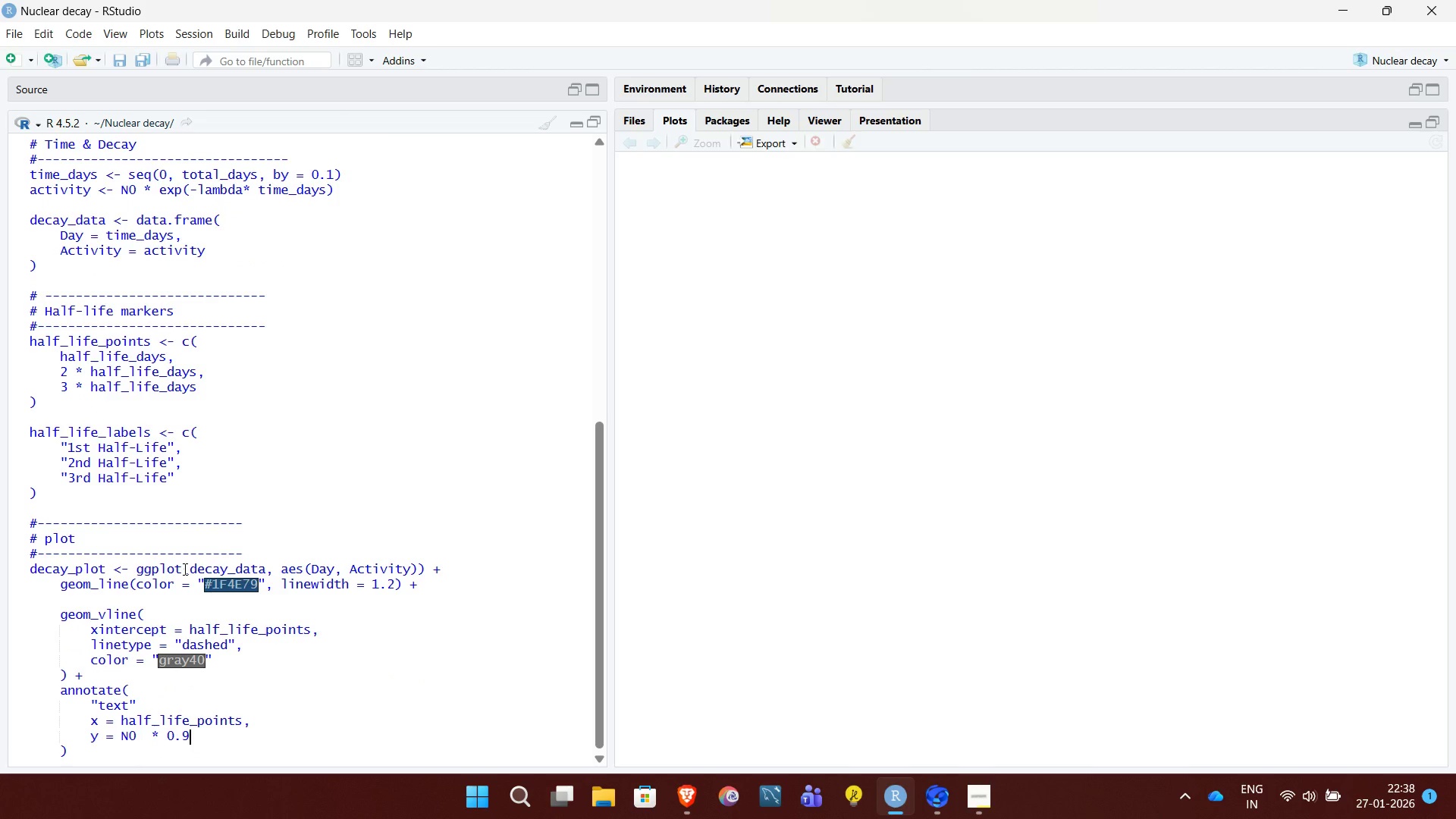 
key(Comma)
 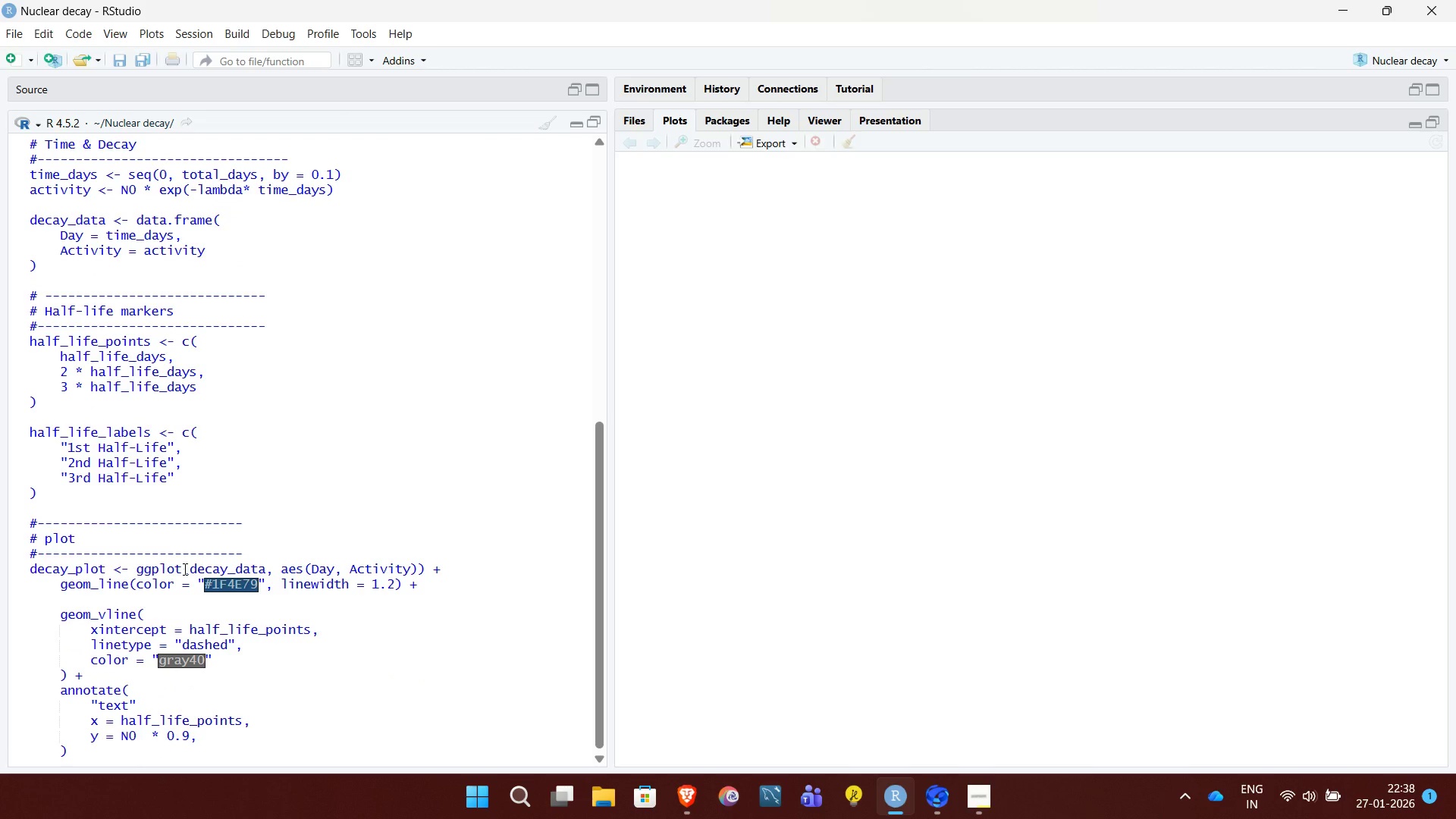 
key(Shift+Enter)
 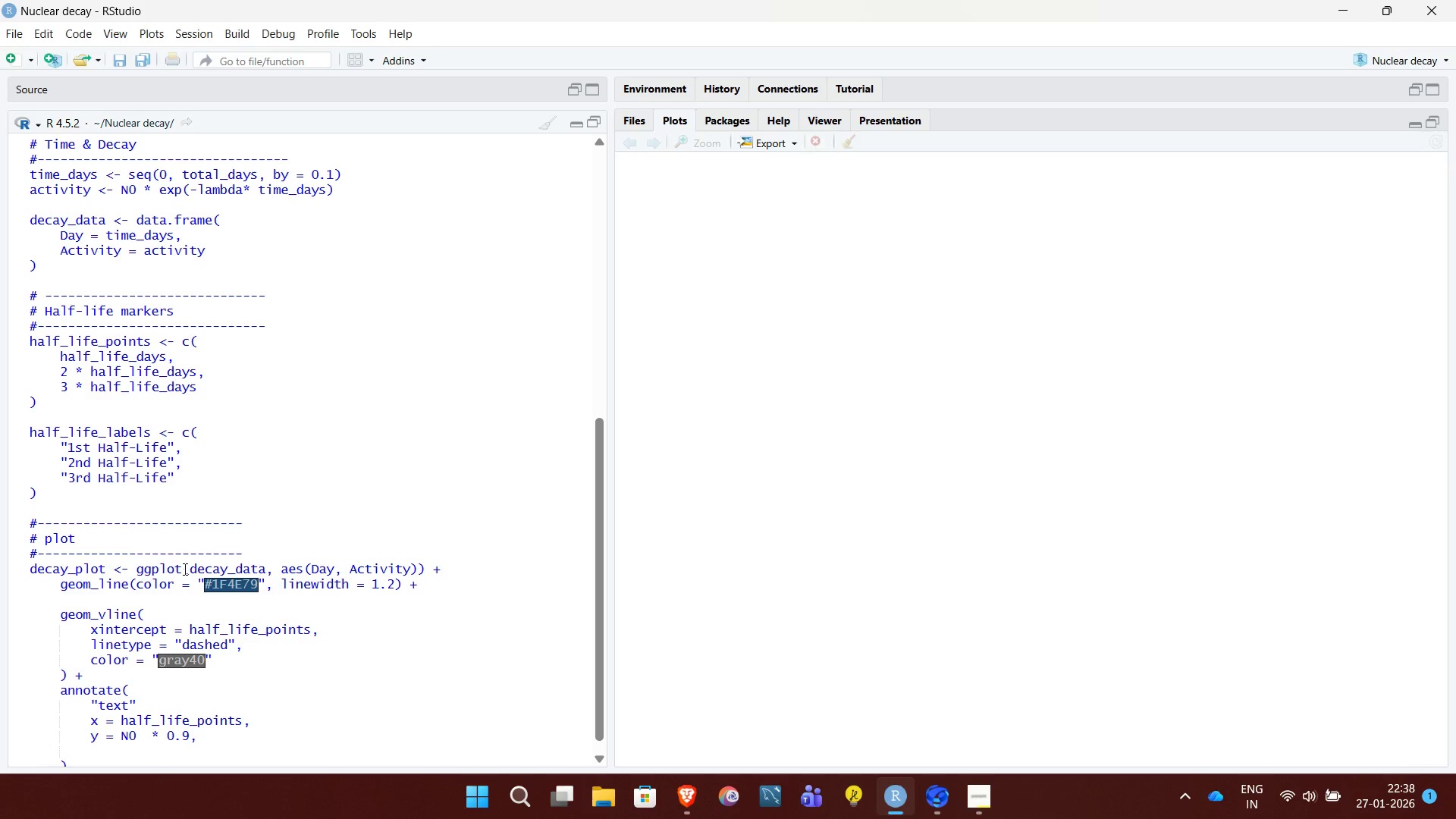 
type(label )
 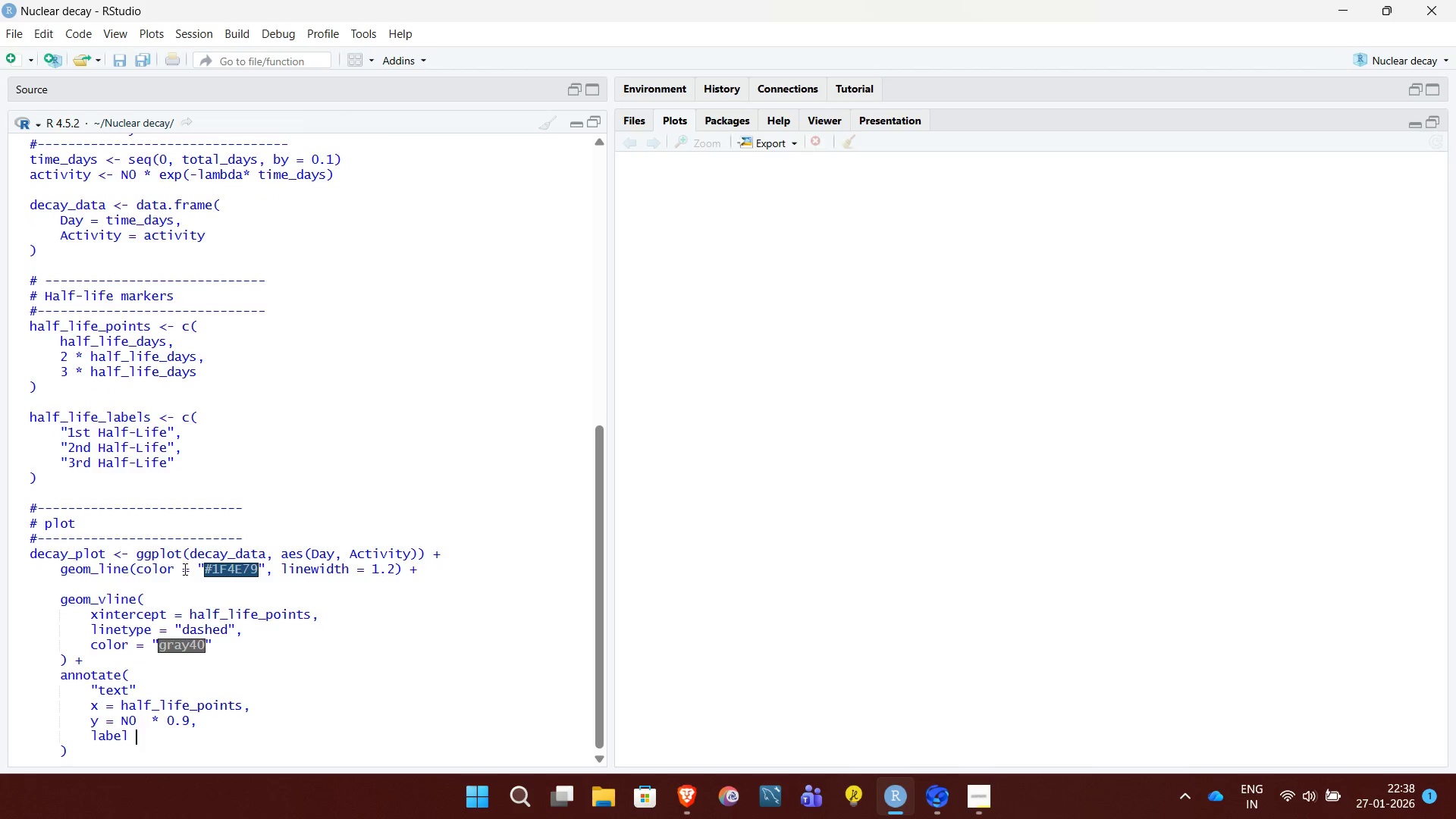 
wait(5.45)
 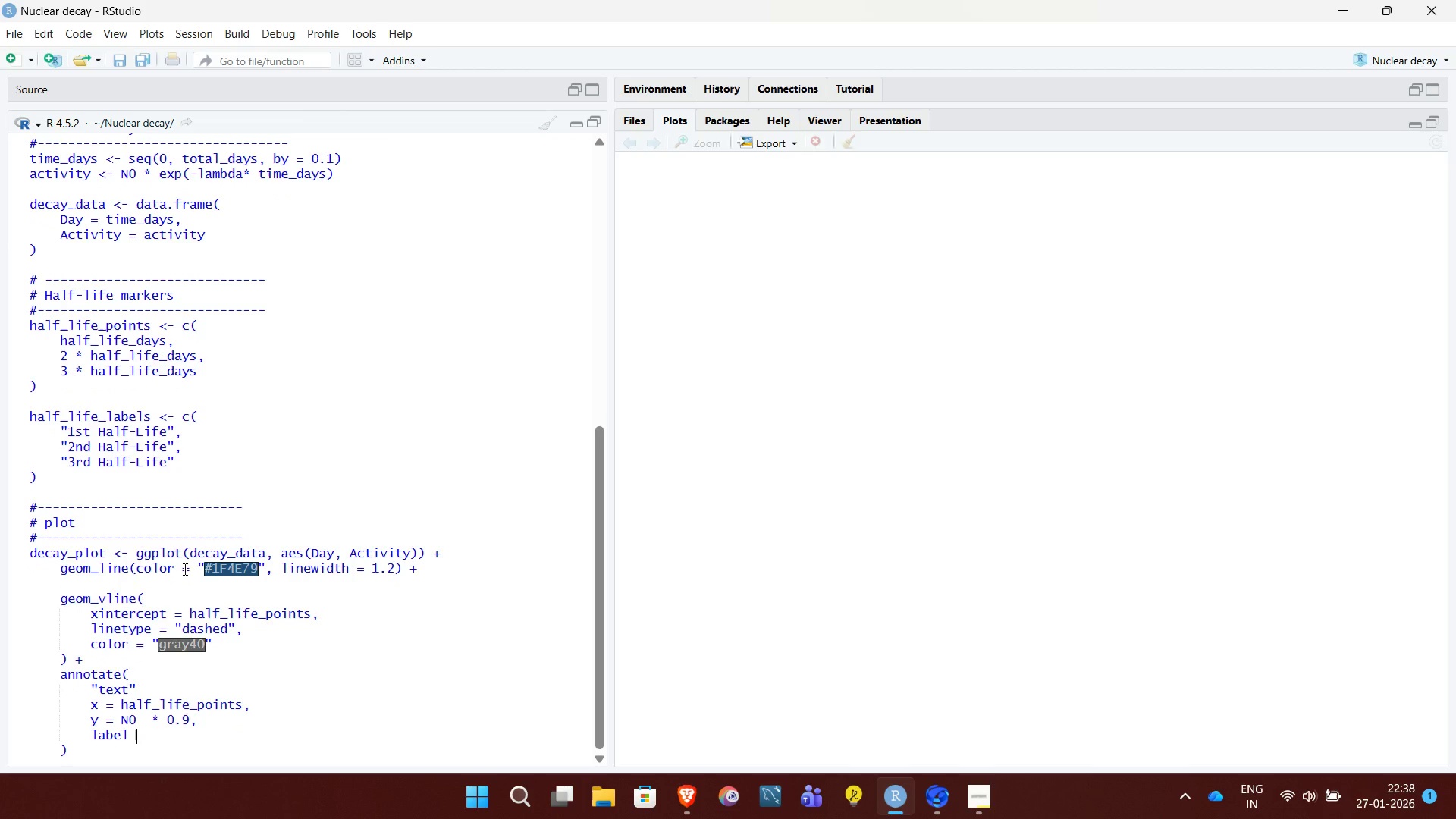 
key(Equal)
 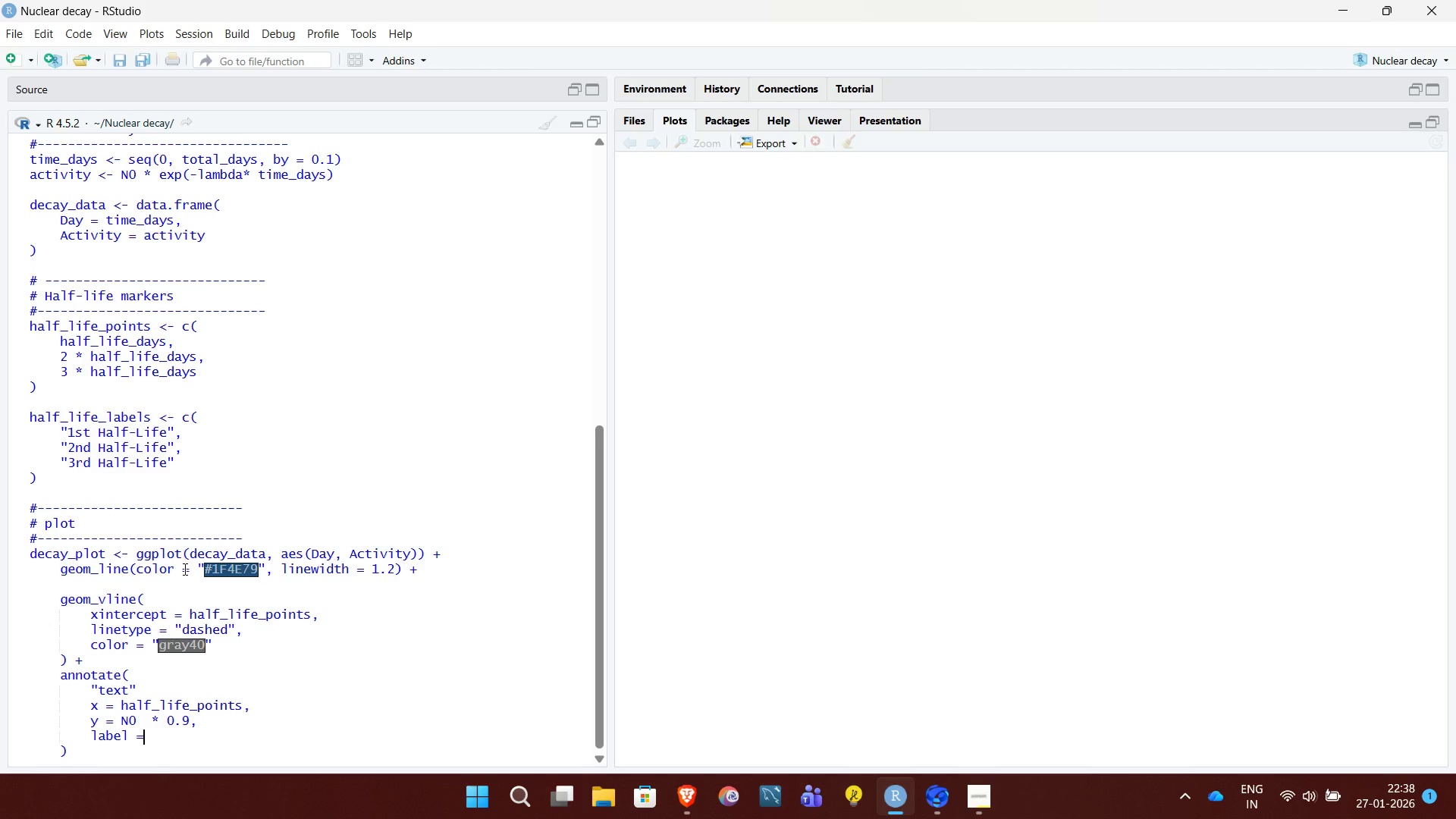 
type( half_life_labels)
 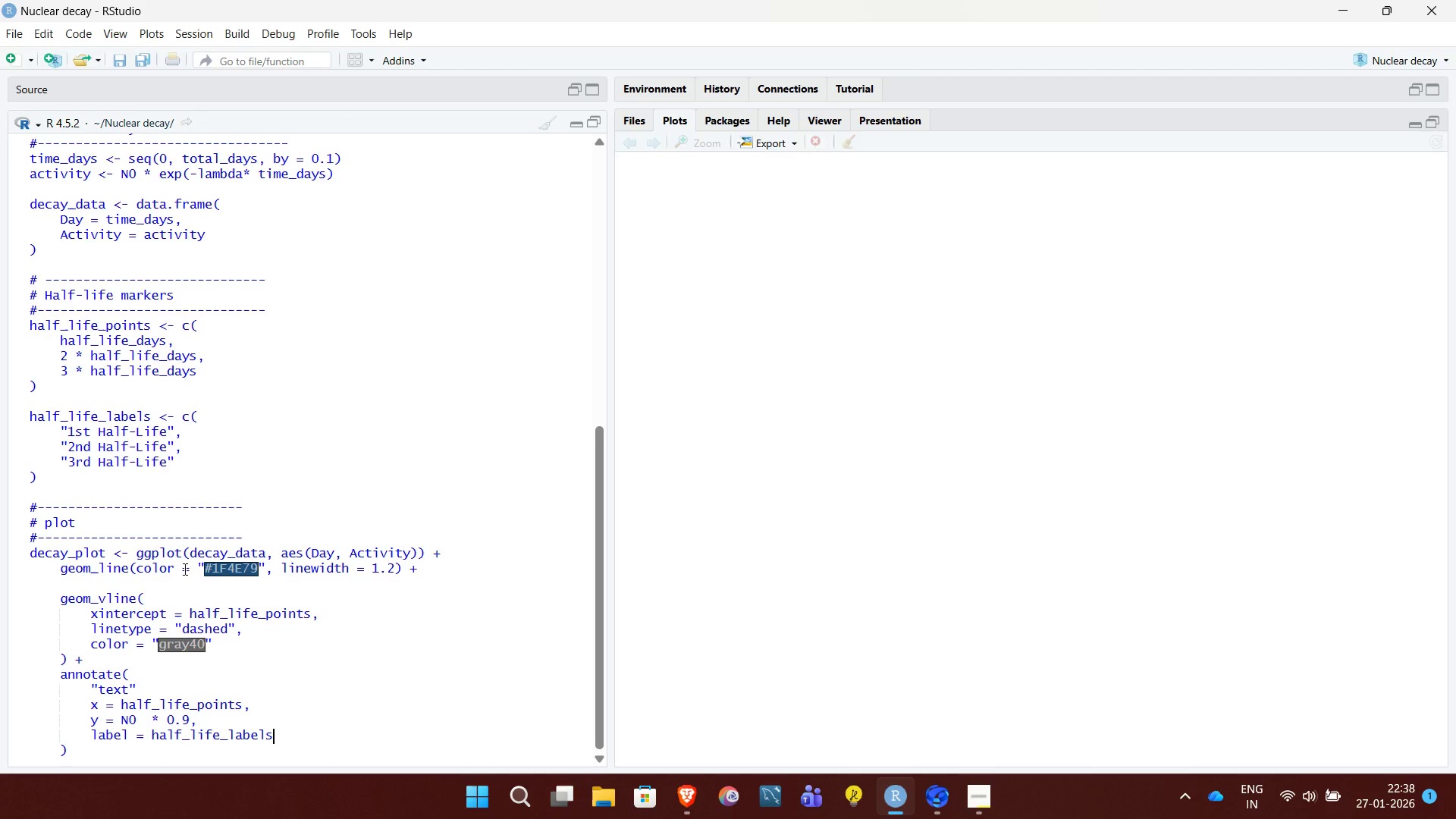 
key(Comma)
 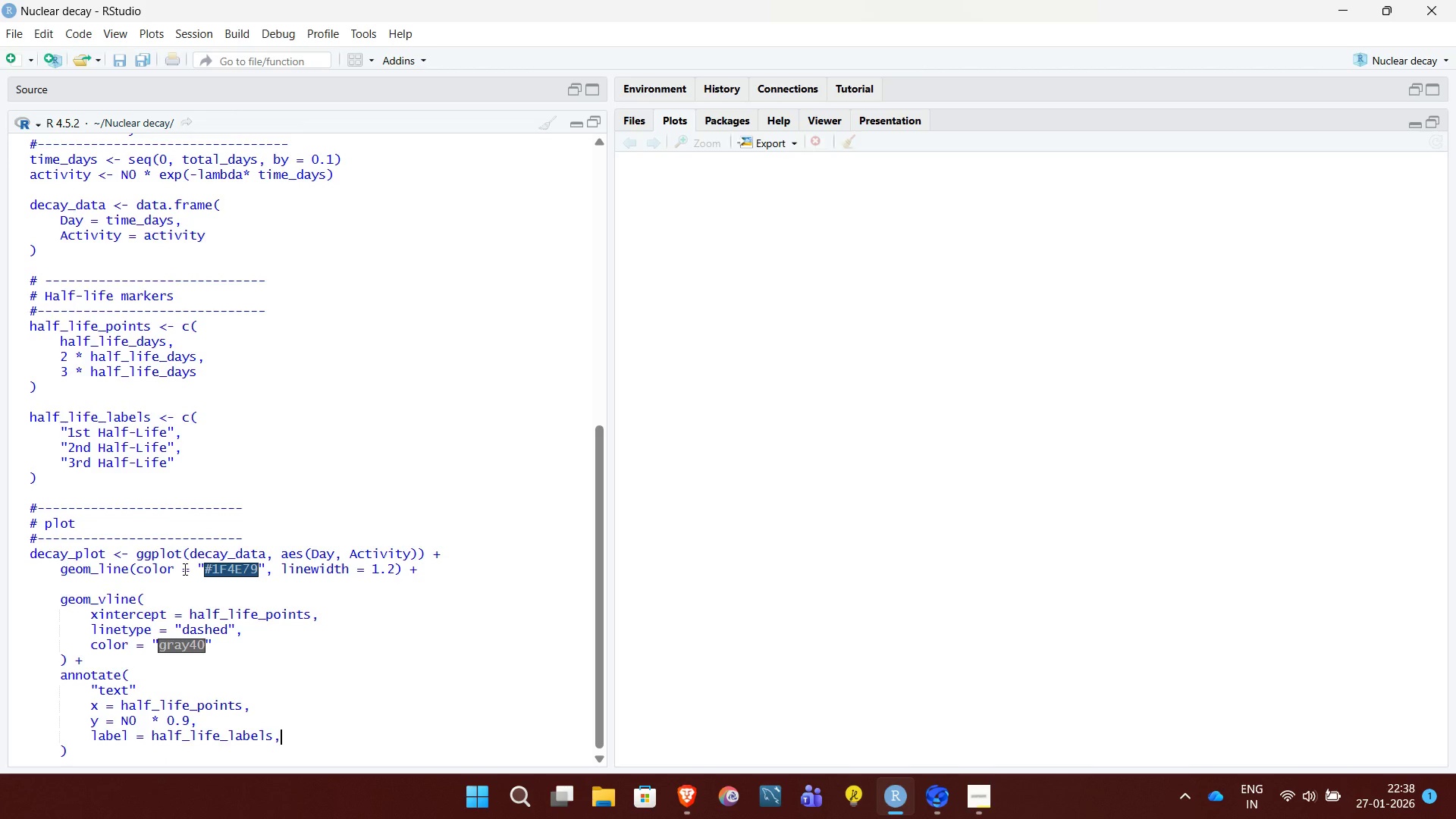 
key(Shift+Enter)
 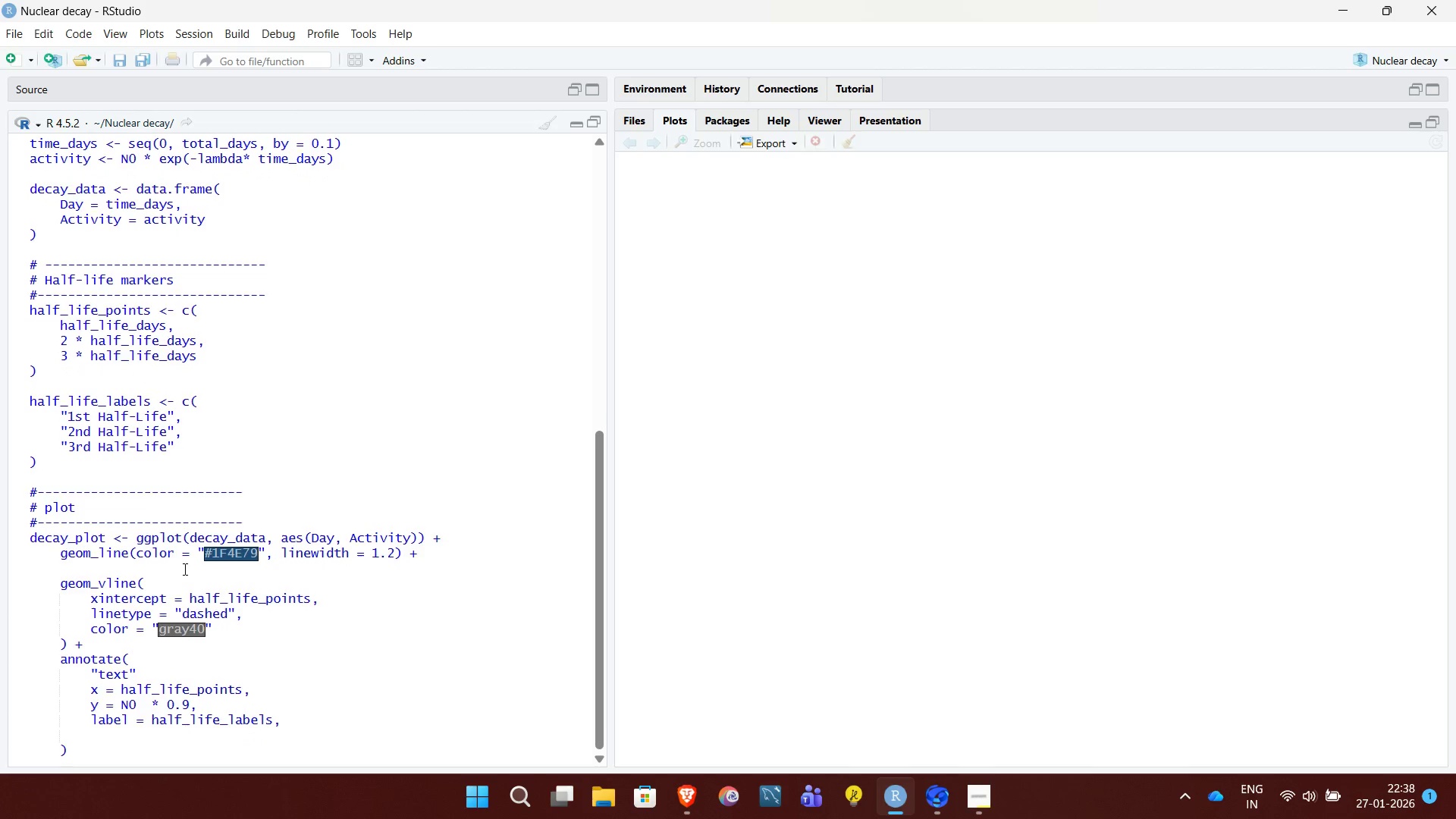 
type(angle = 90,)
 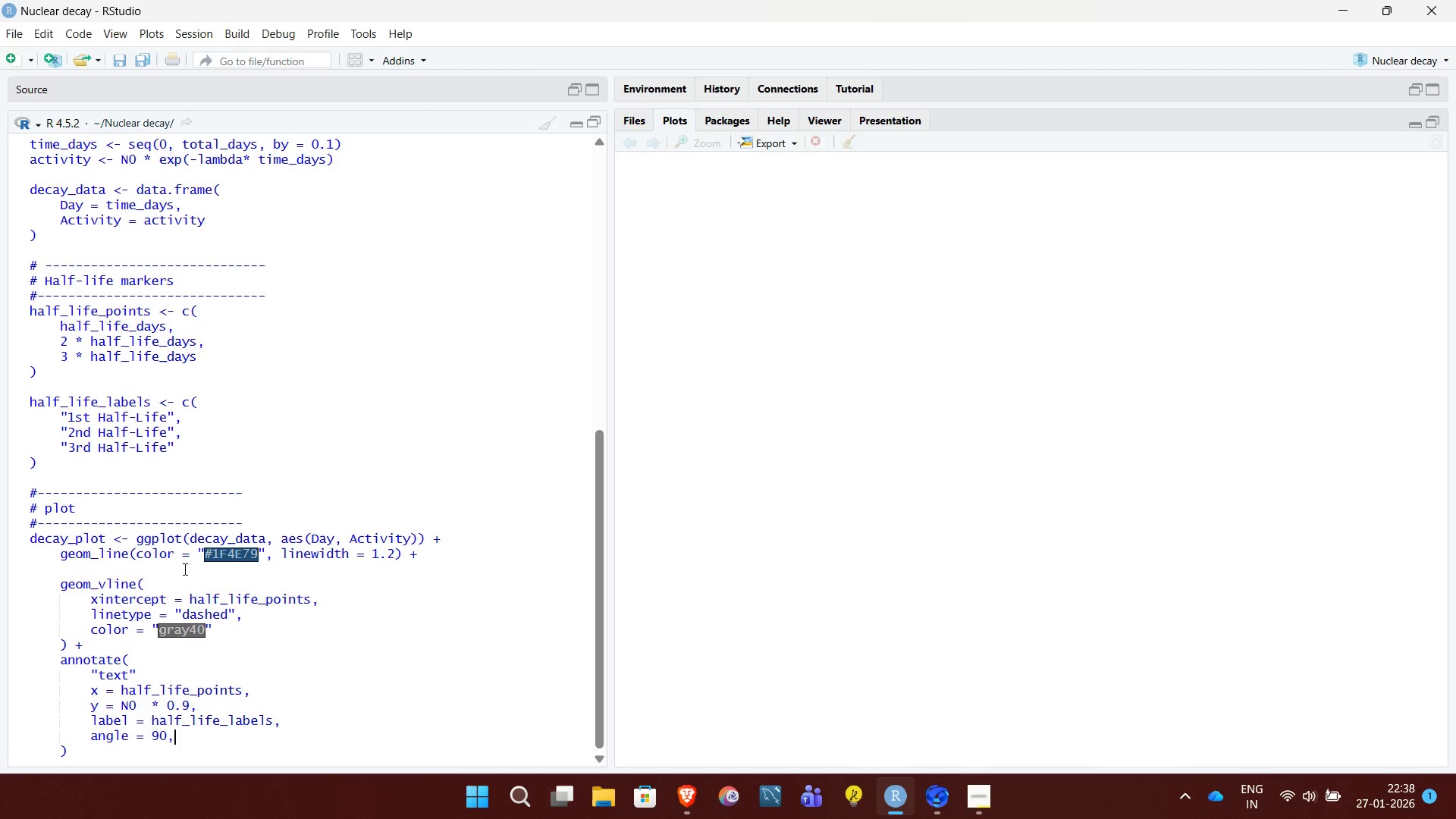 
key(Shift+Enter)
 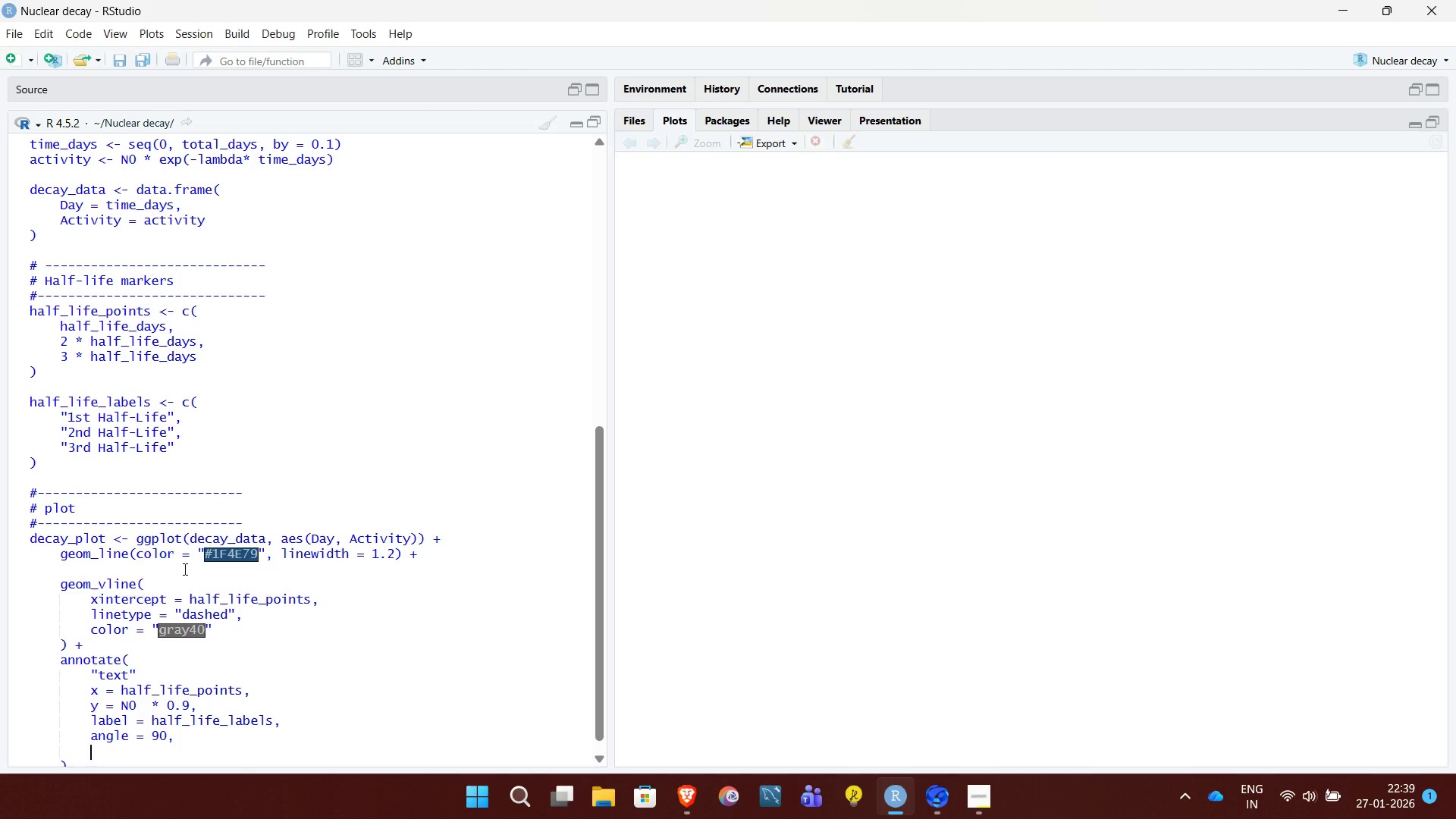 
type(vjust = -0.4,)
 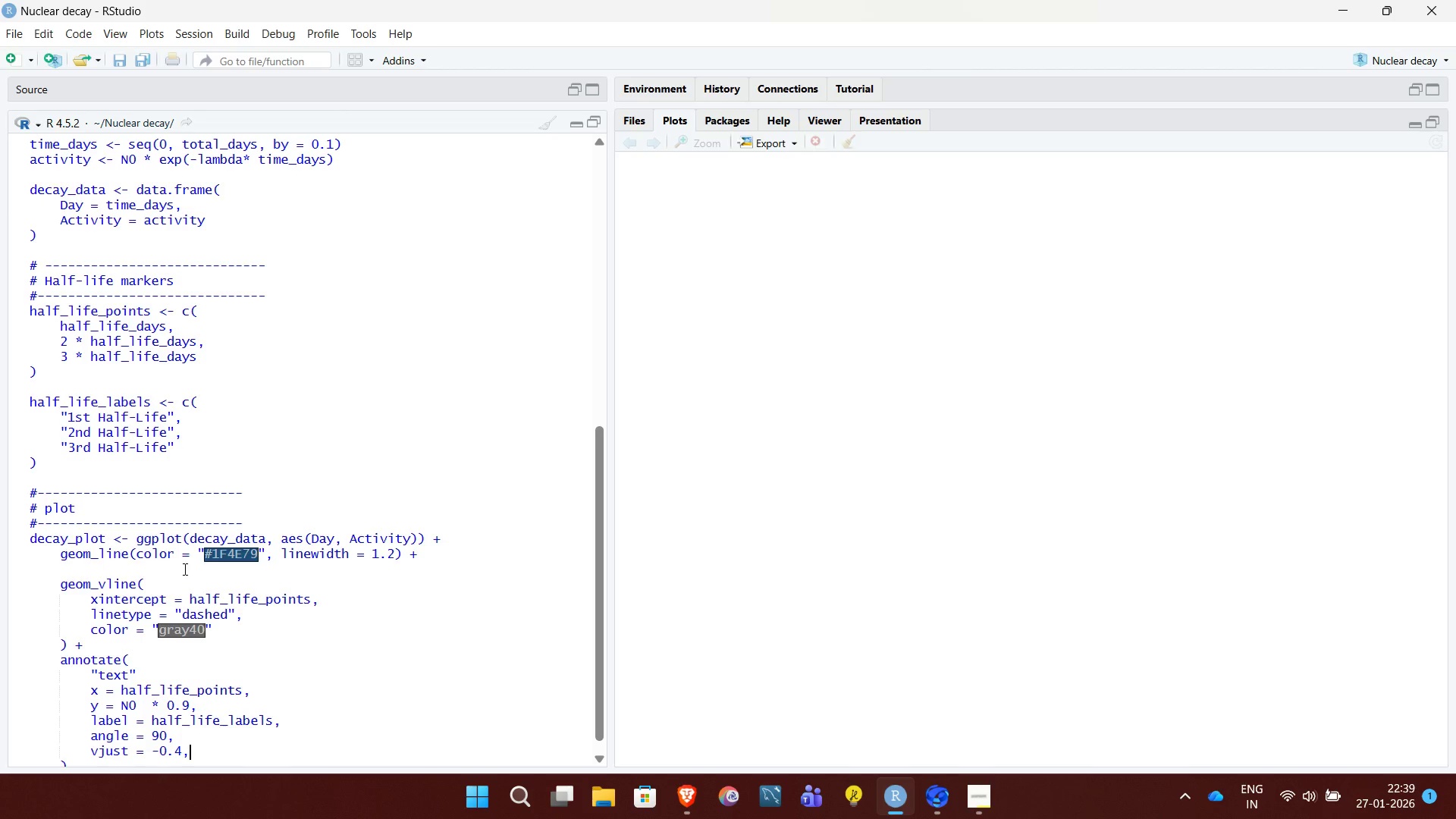 
key(Shift+Enter)
 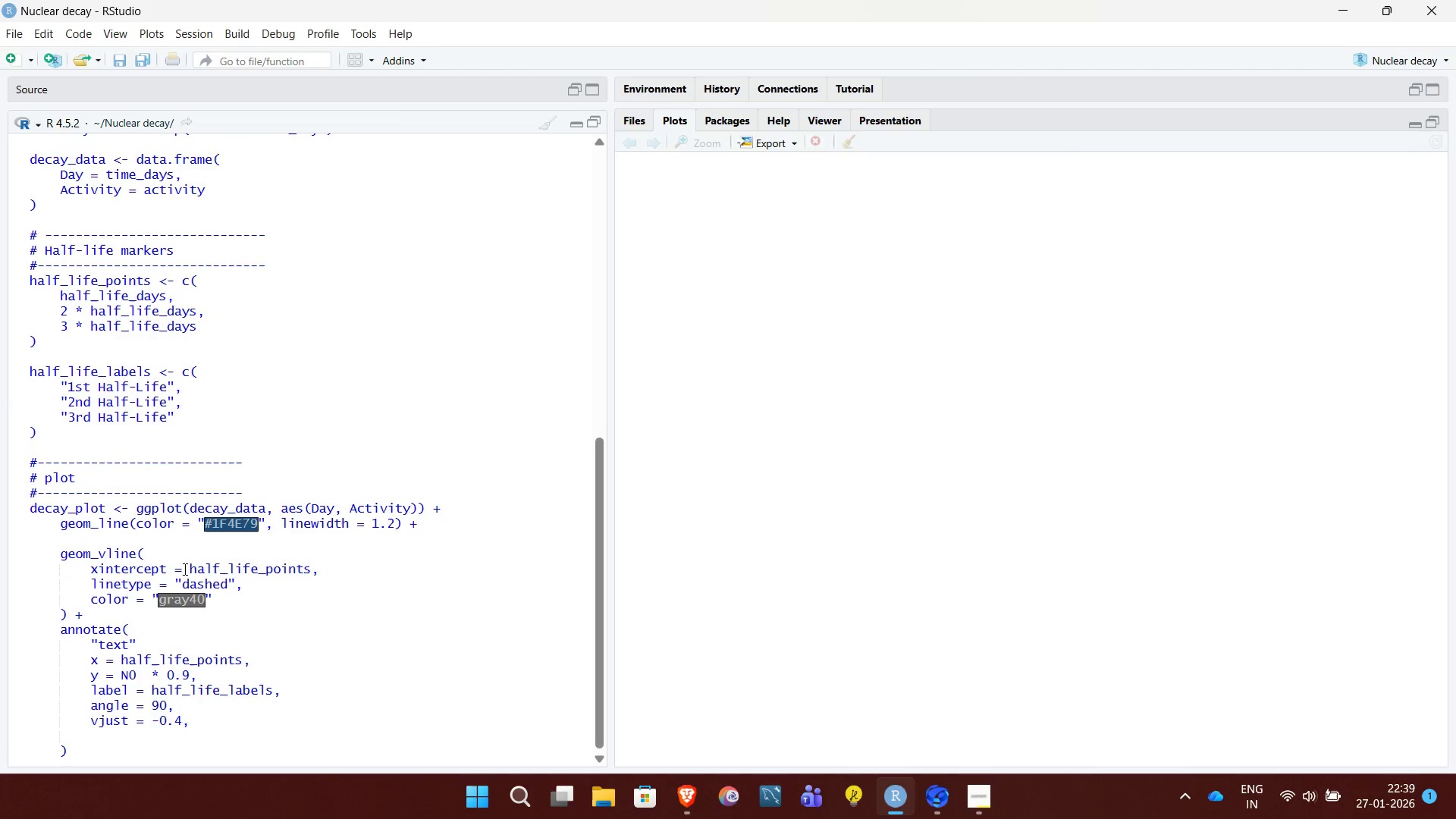 
type(size = 4,)
 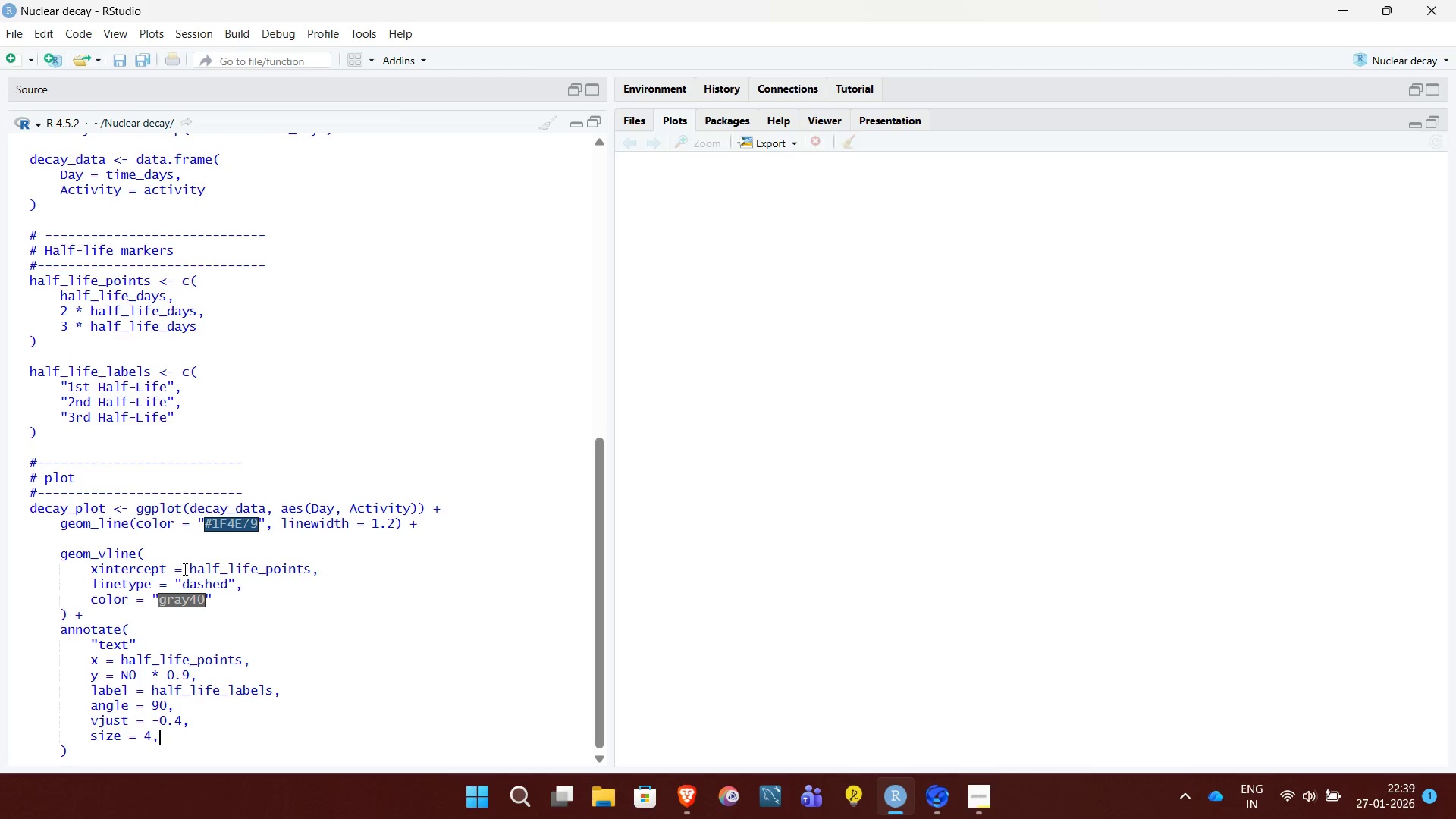 
key(Shift+Enter)
 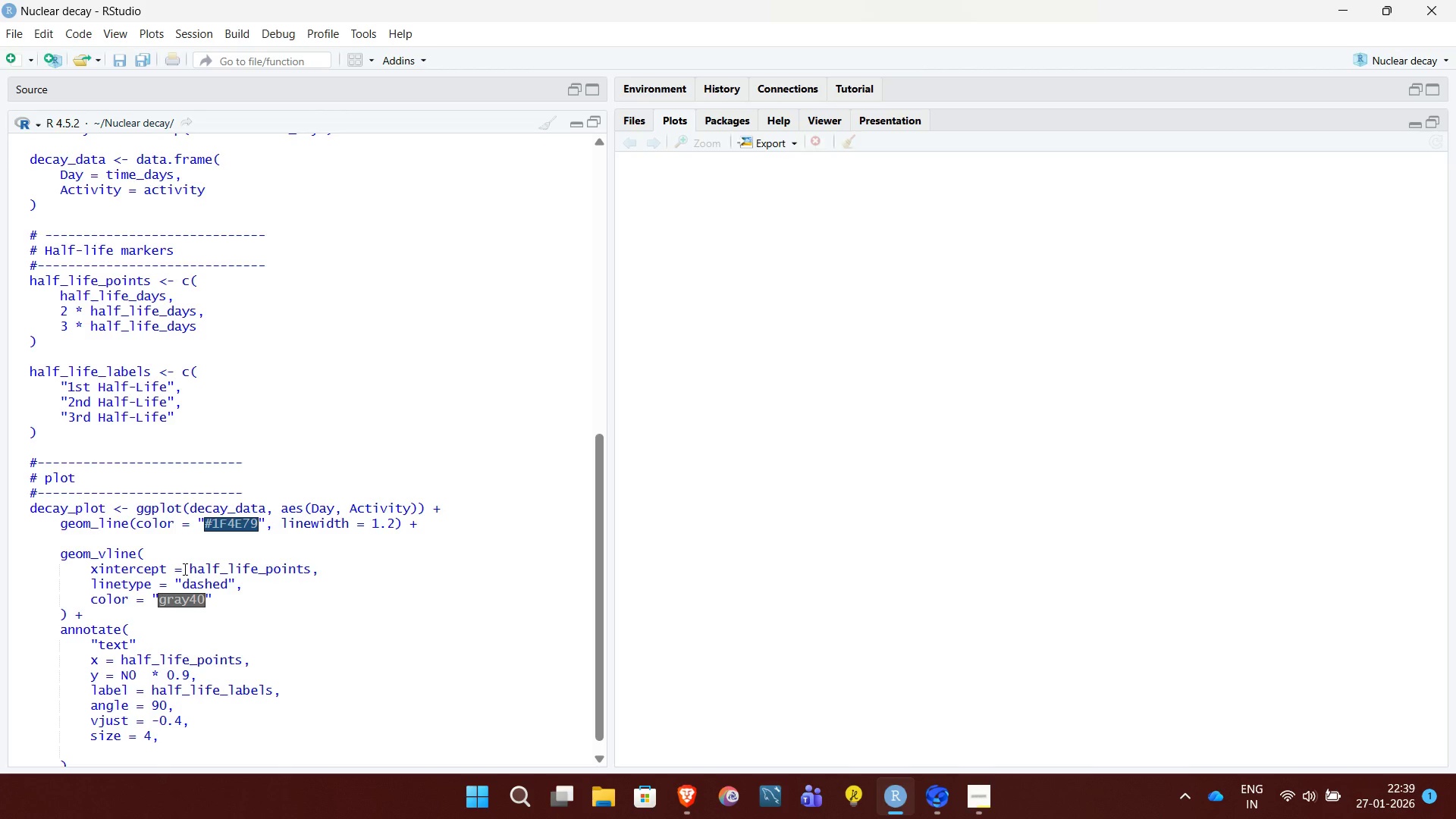 
type(color = "gray20)
 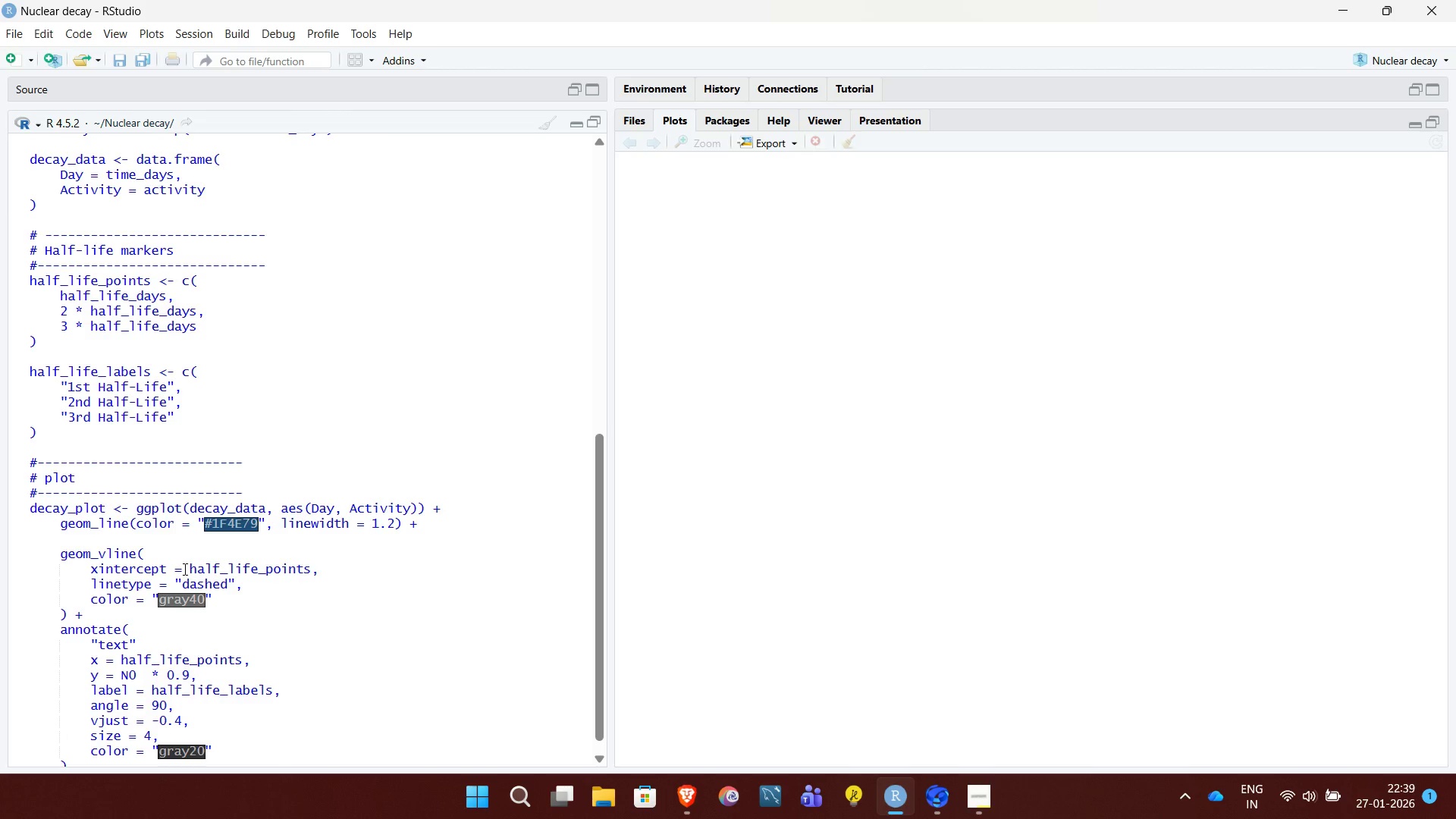 
hold_key(key=ShiftRight, duration=0.7)
 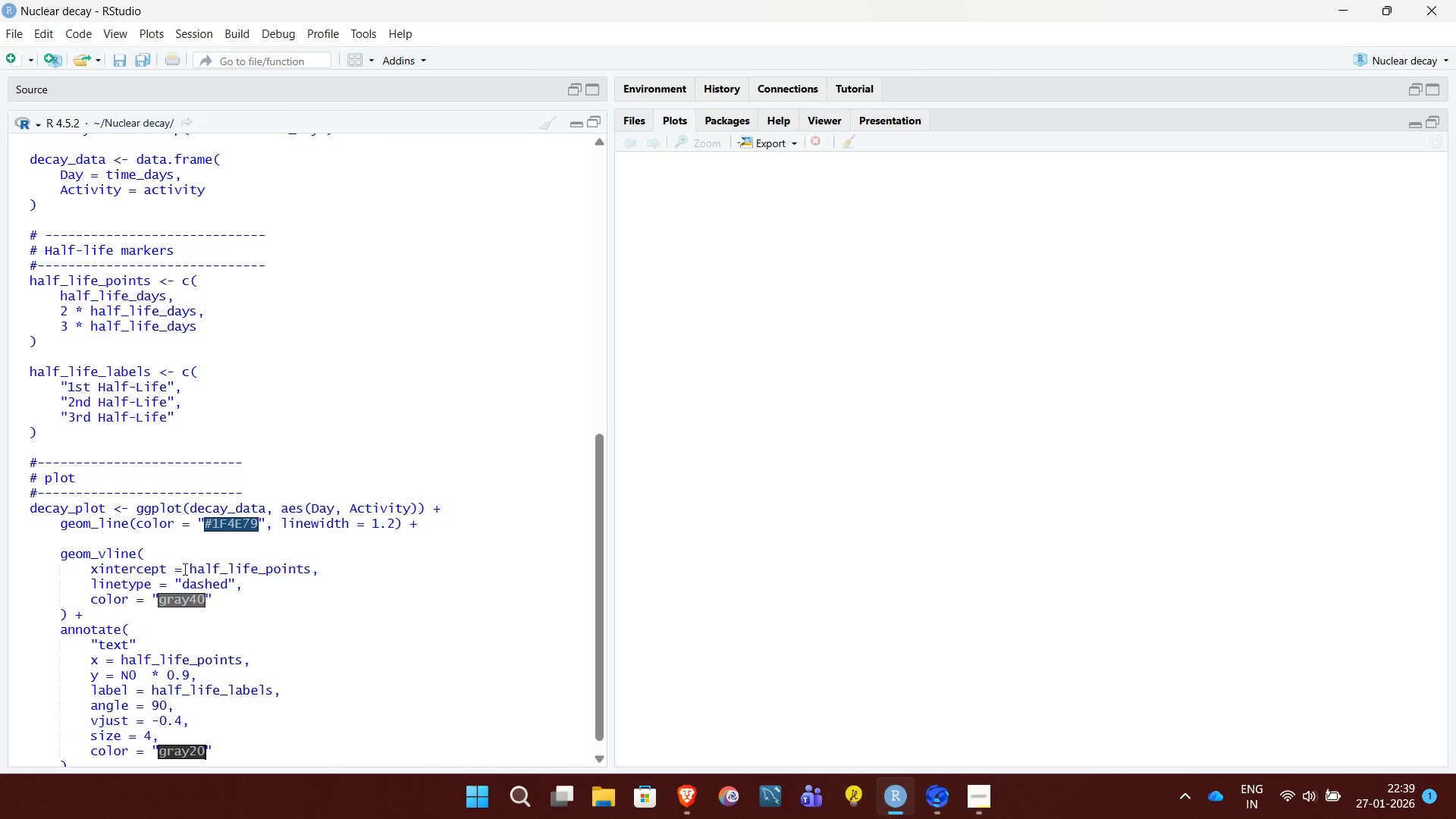 
key(ArrowRight)
 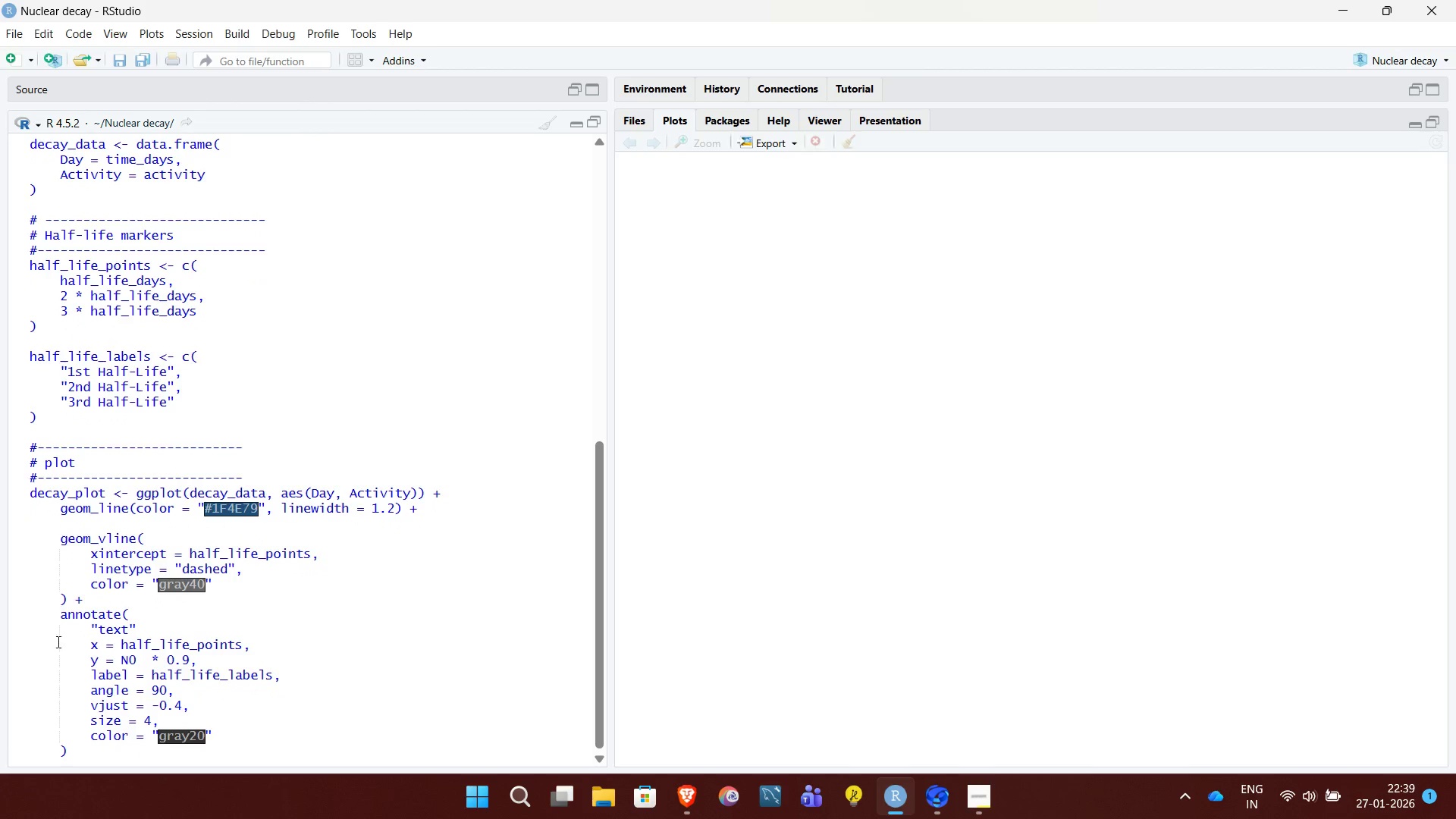 
left_click([111, 758])
 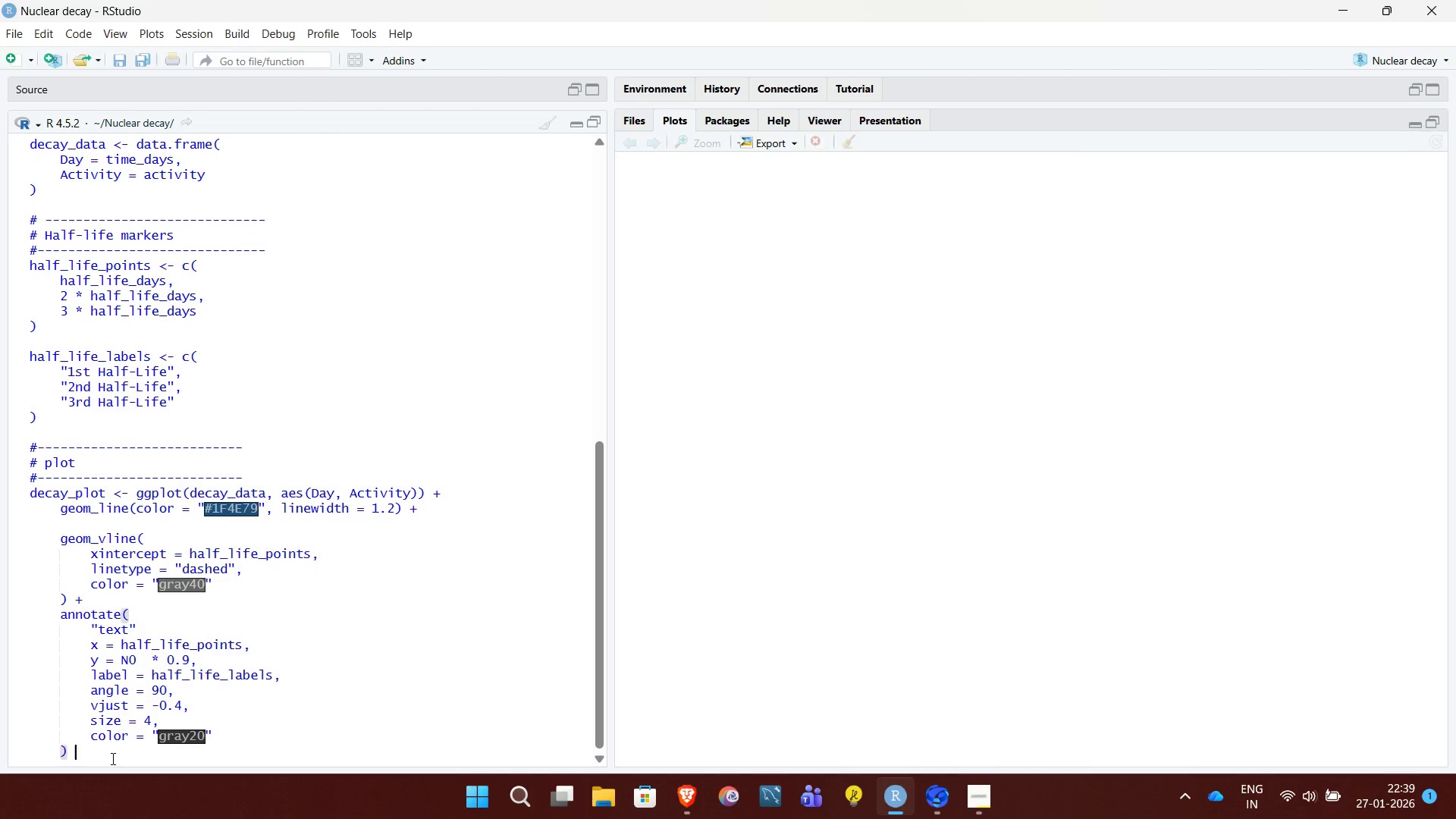 
key(Space)
 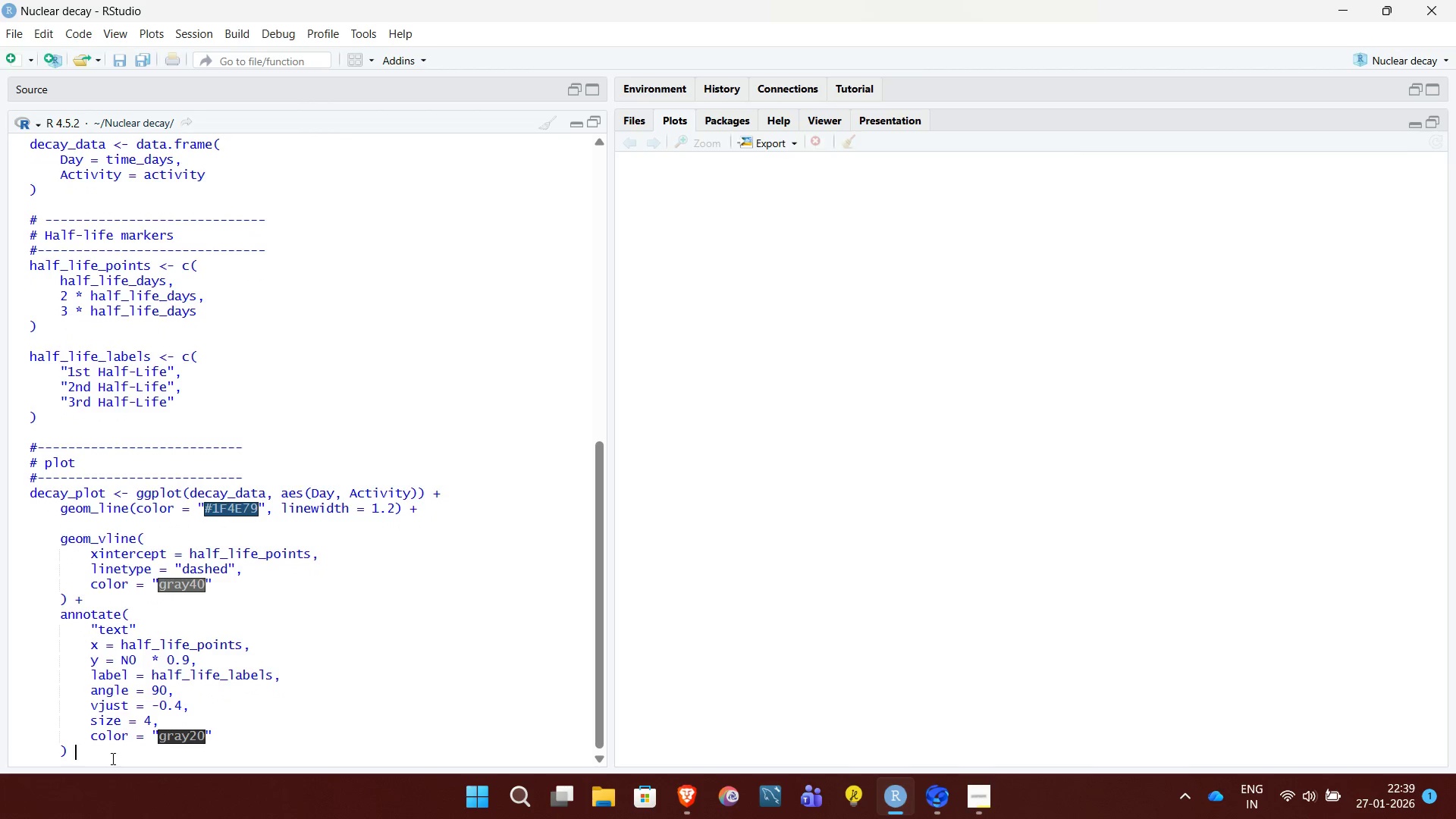 
key(NumpadAdd)
 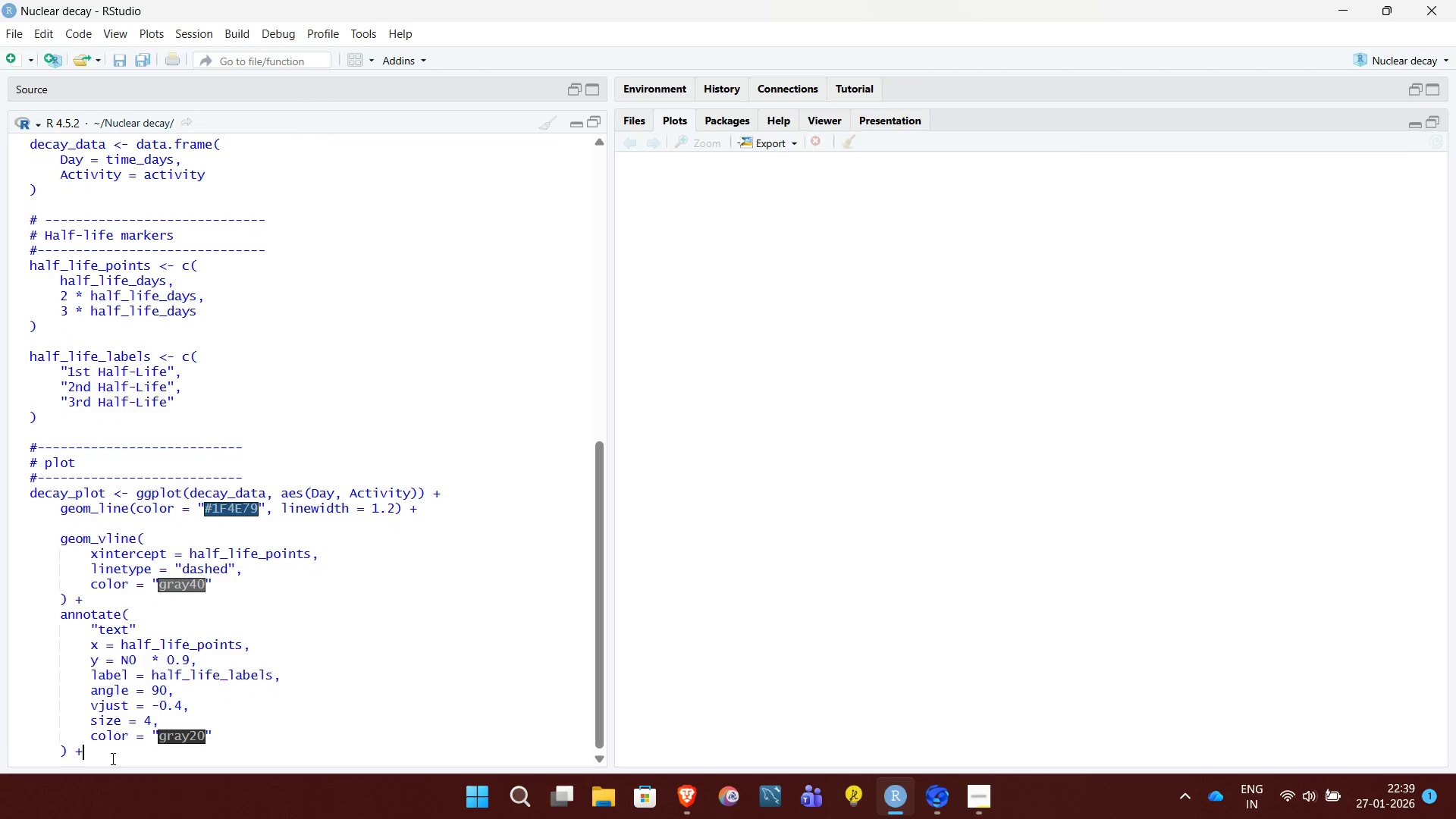 
key(Shift+Enter)
 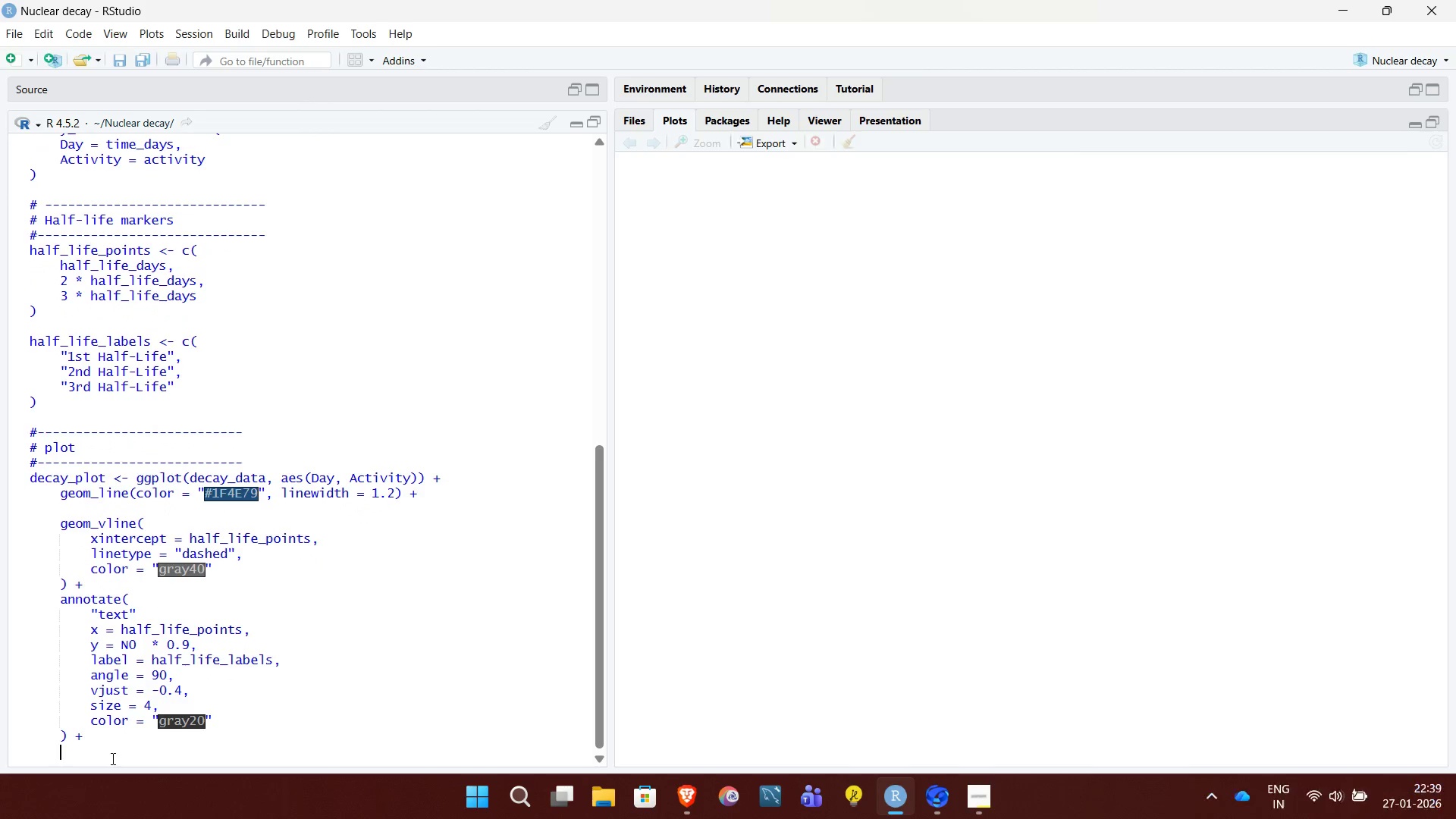 
type(Tabs(titel)
key(Backspace)
key(Backspace)
key(Backspace)
key(Backspace)
key(Backspace)
type(titl)
key(Backspace)
key(Backspace)
key(Backspace)
 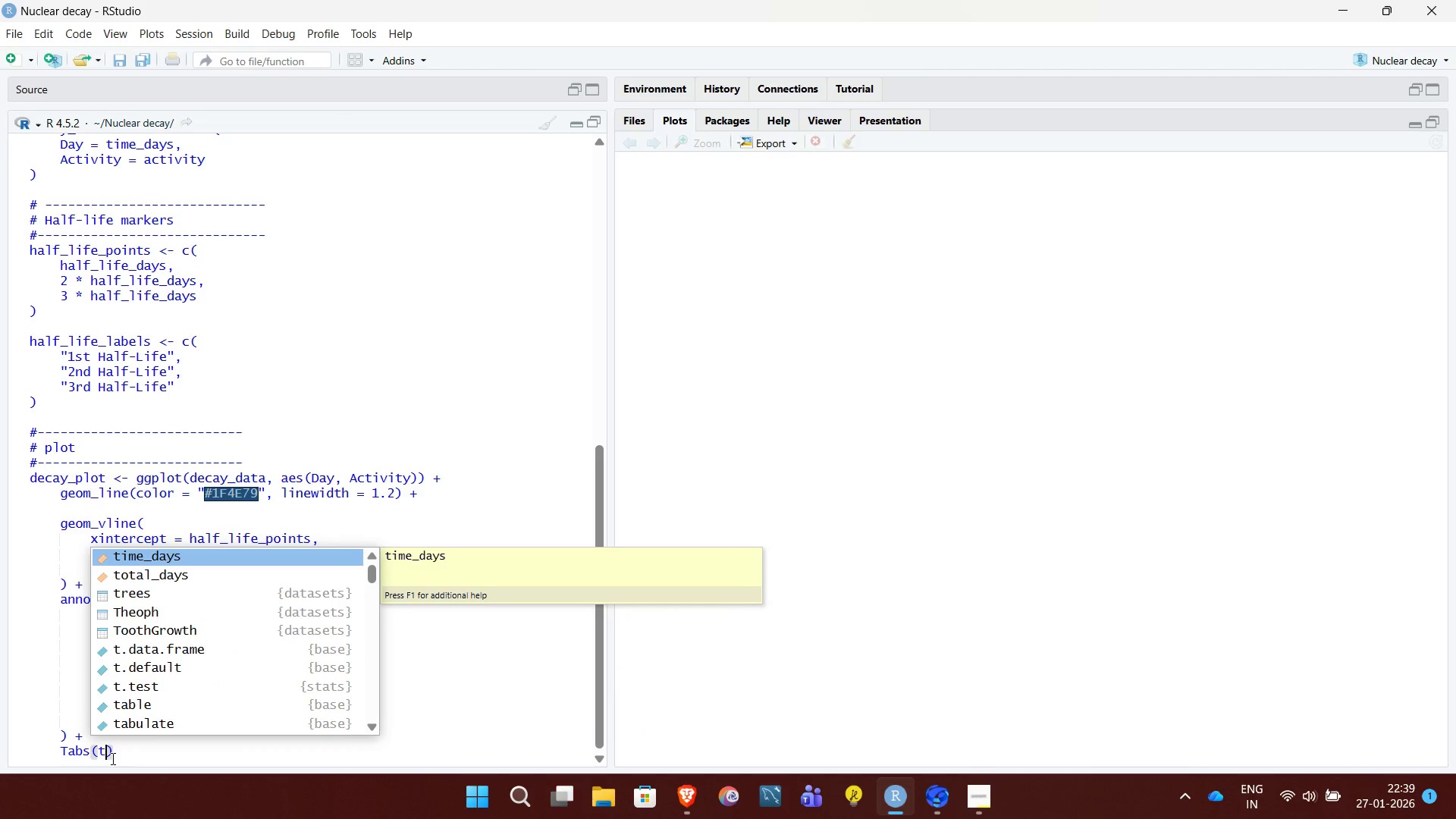 